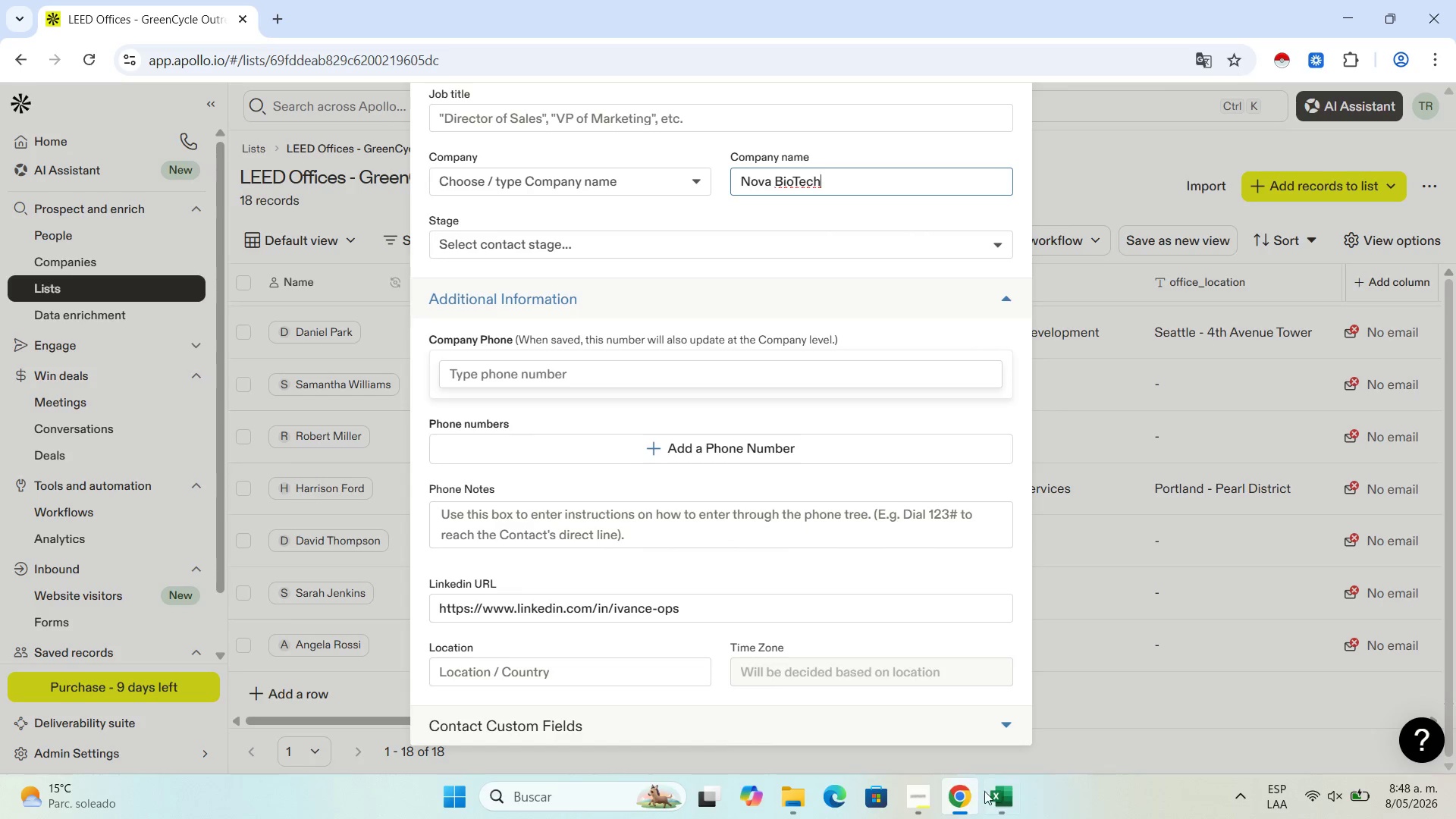 
left_click([991, 796])
 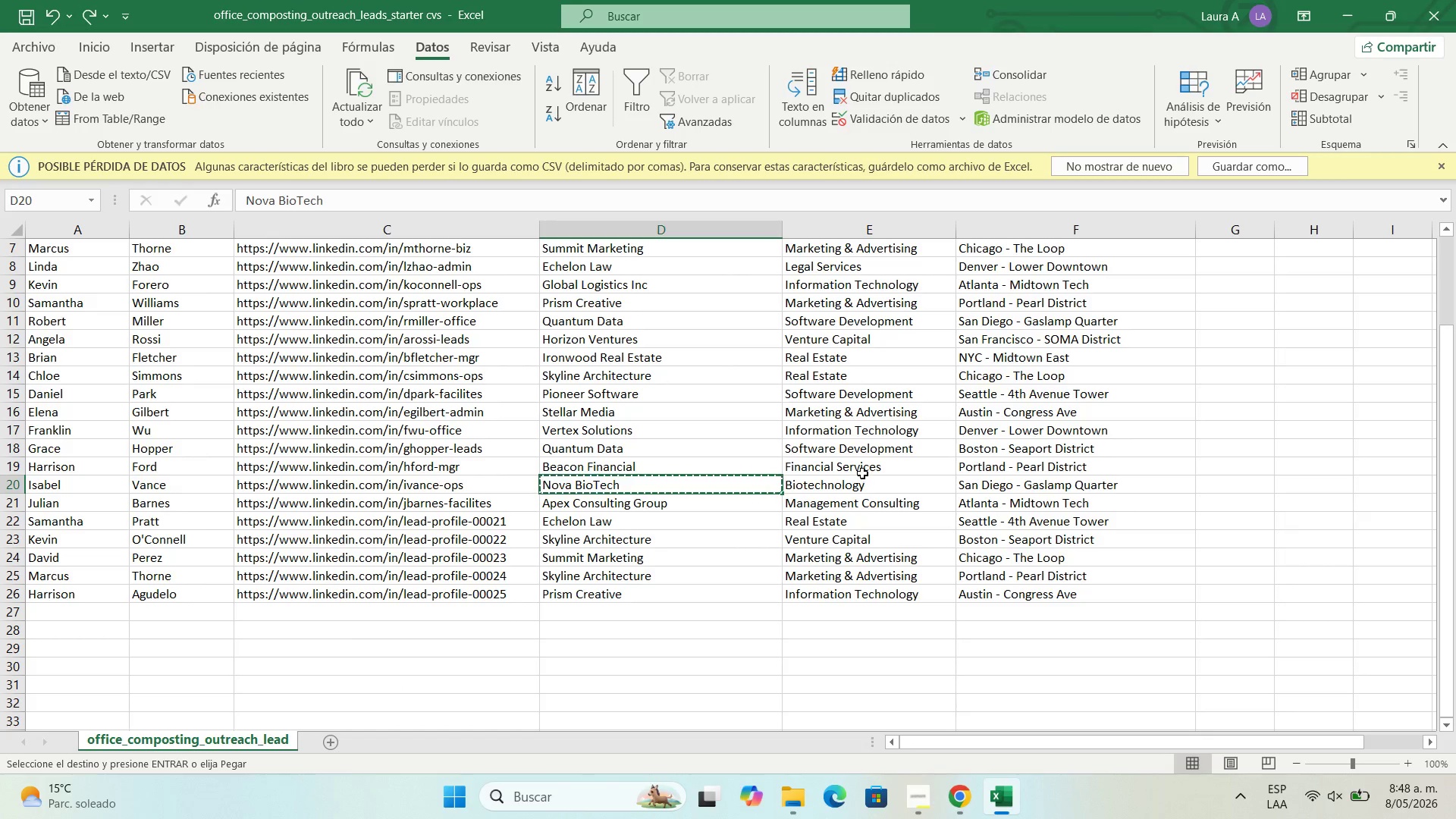 
left_click([859, 486])
 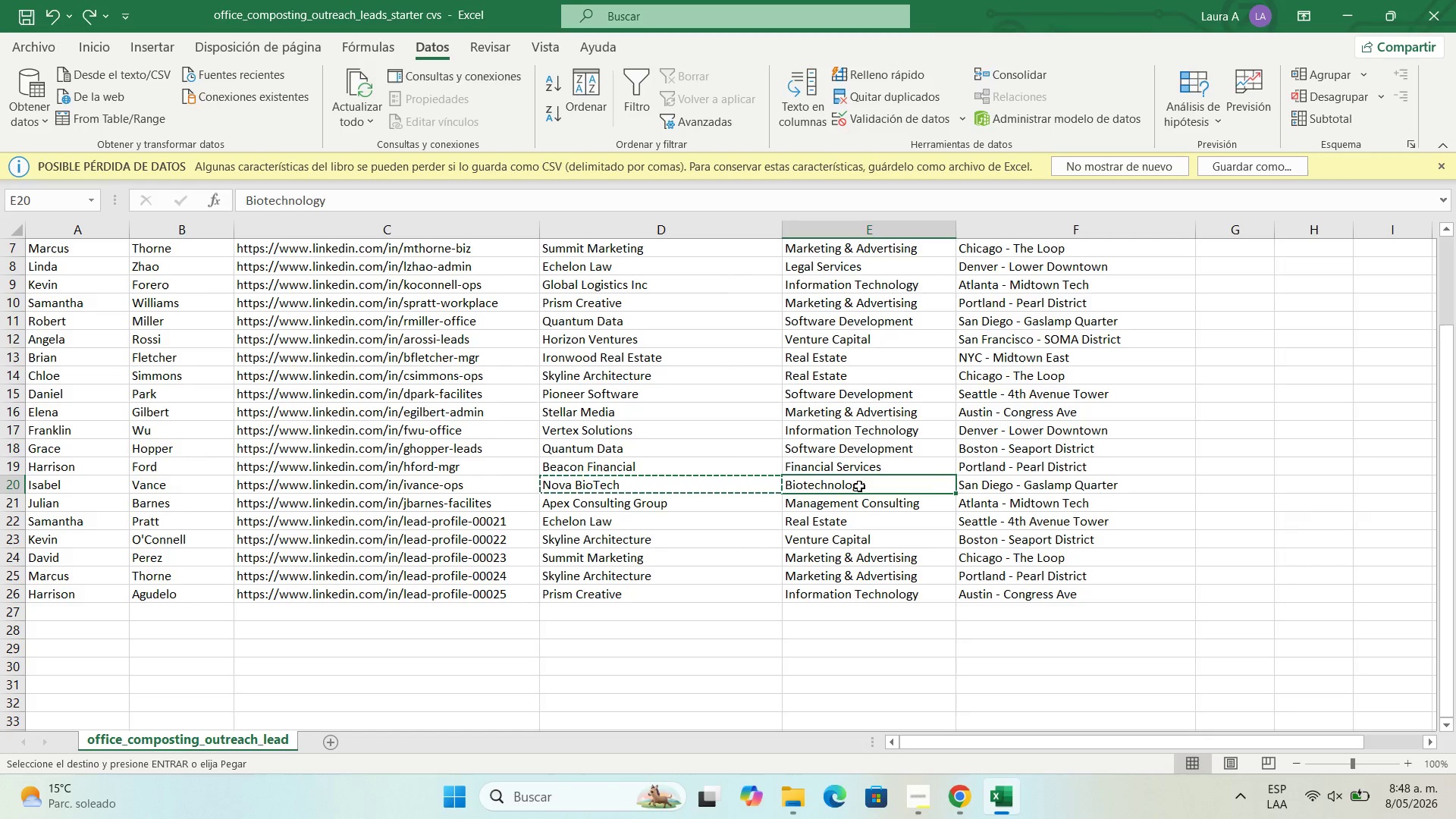 
key(Control+C)
 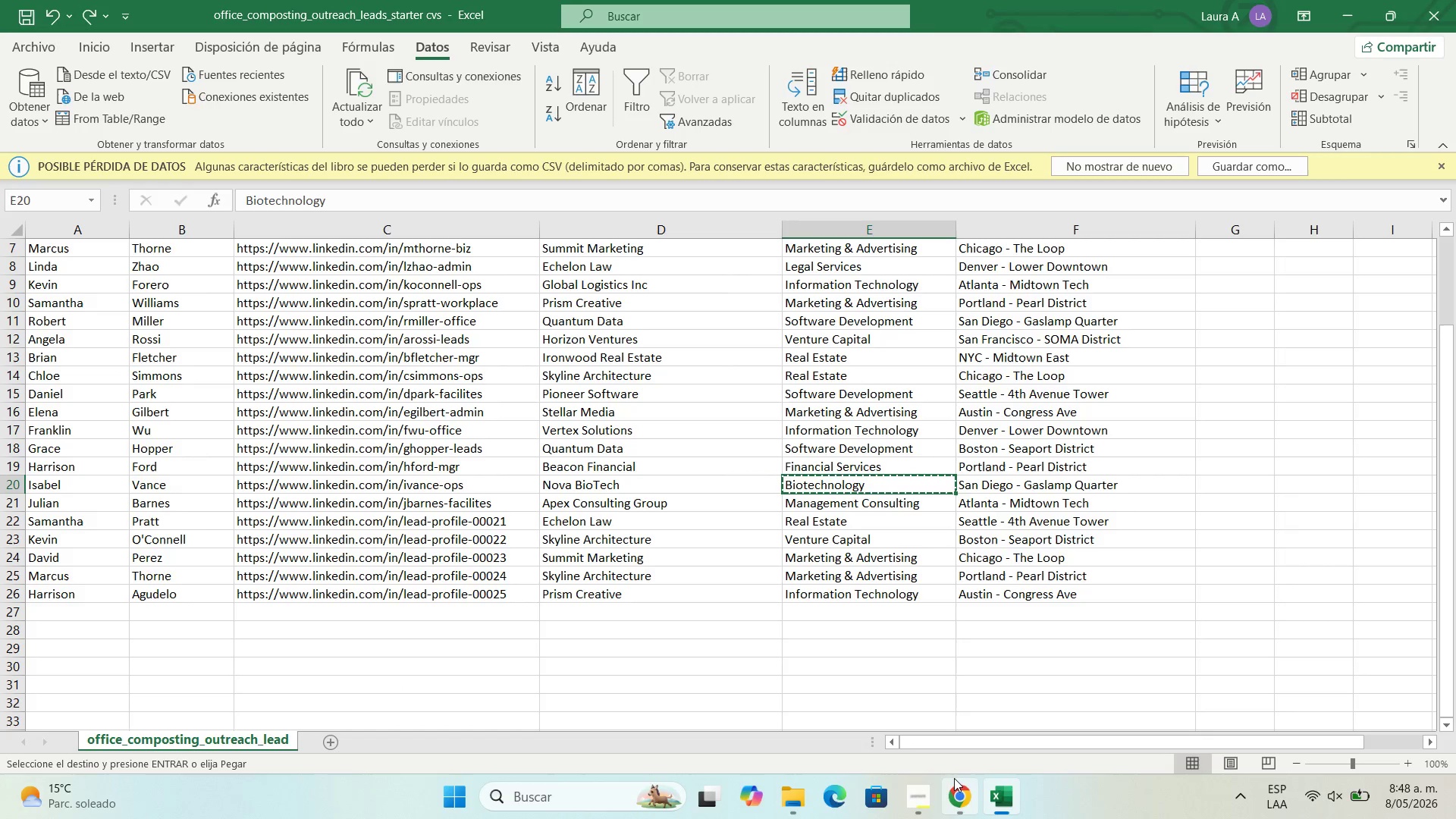 
left_click([957, 783])
 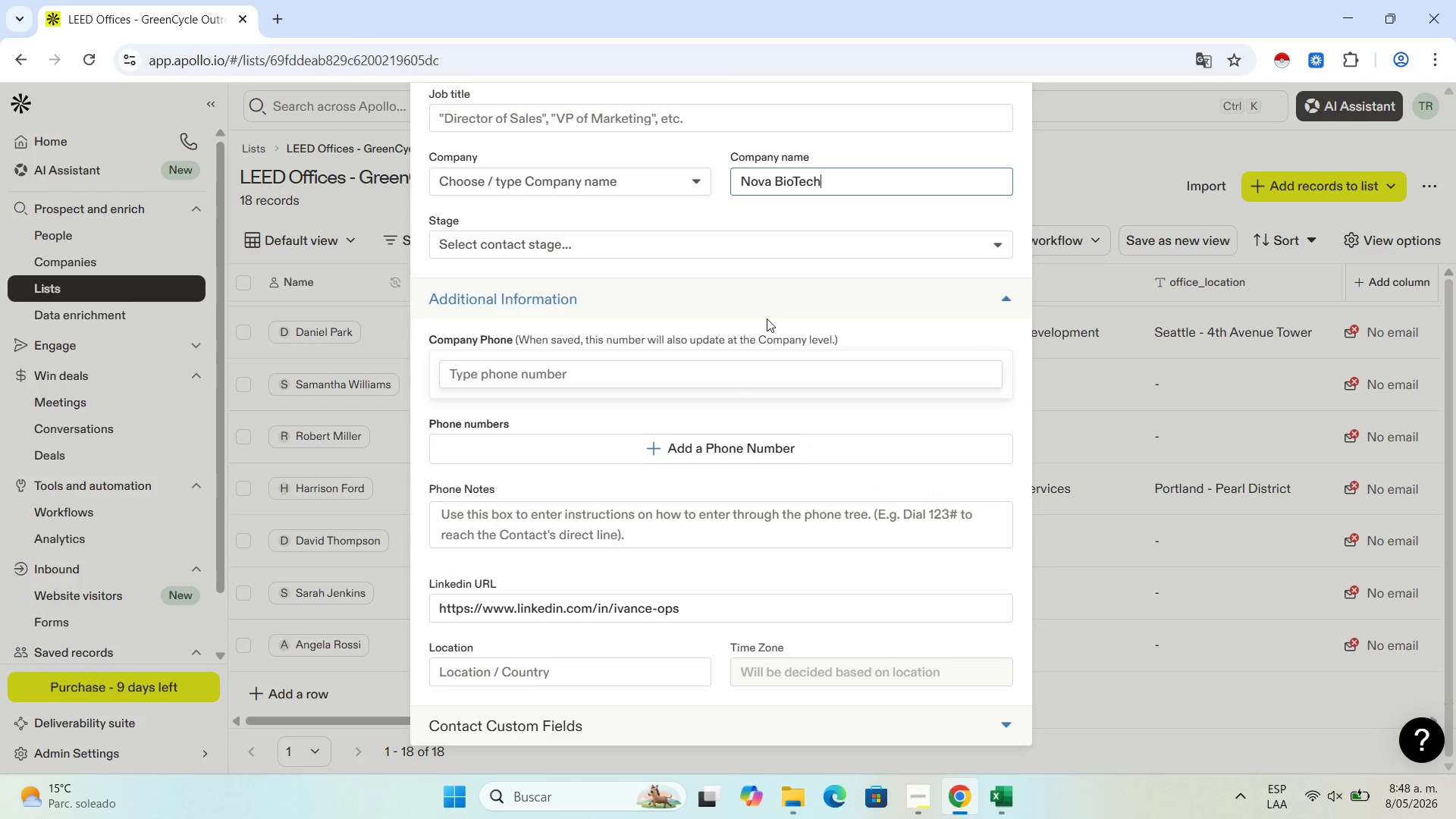 
scroll: coordinate [765, 317], scroll_direction: up, amount: 2.0
 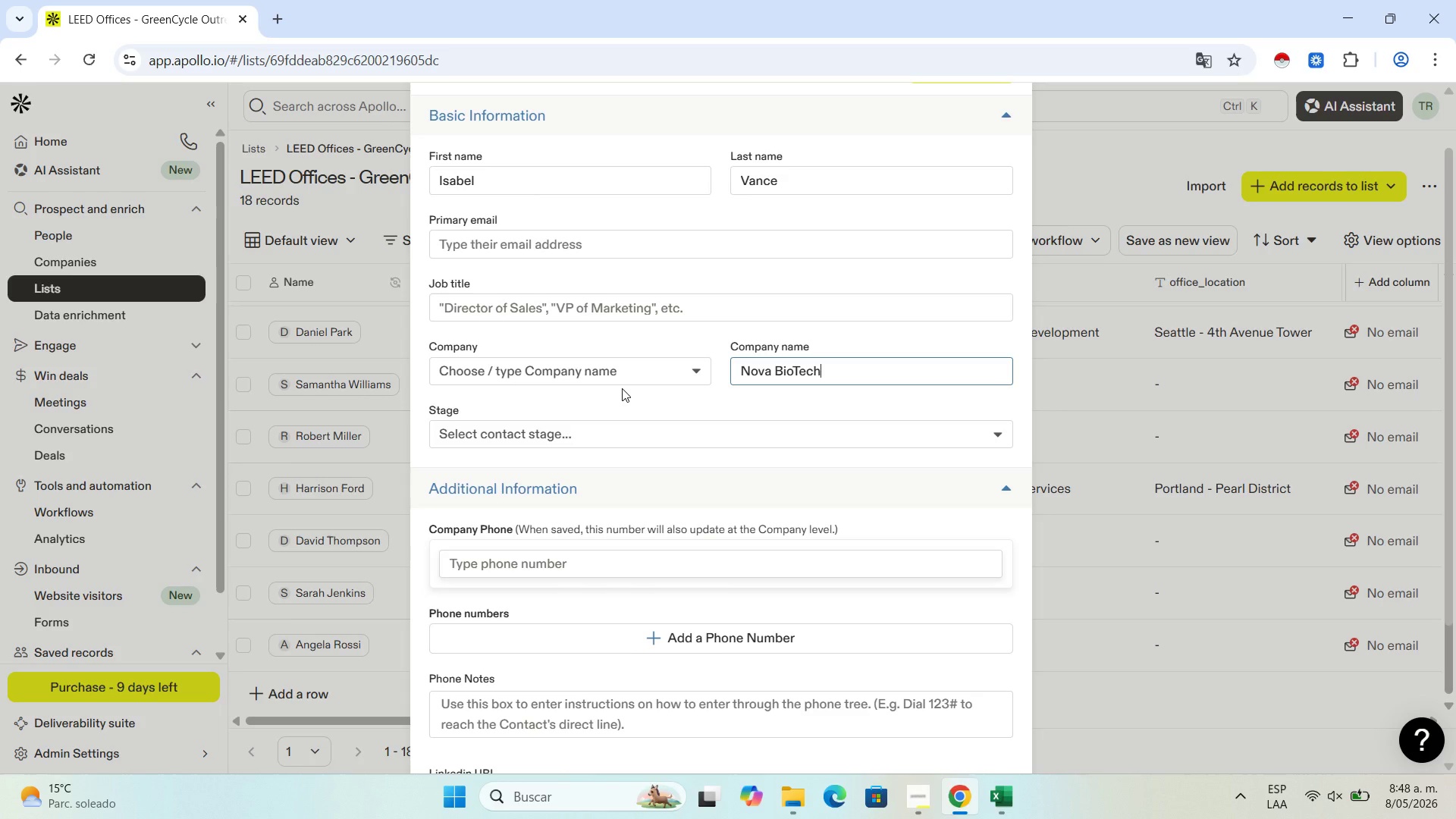 
scroll: coordinate [626, 403], scroll_direction: down, amount: 4.0
 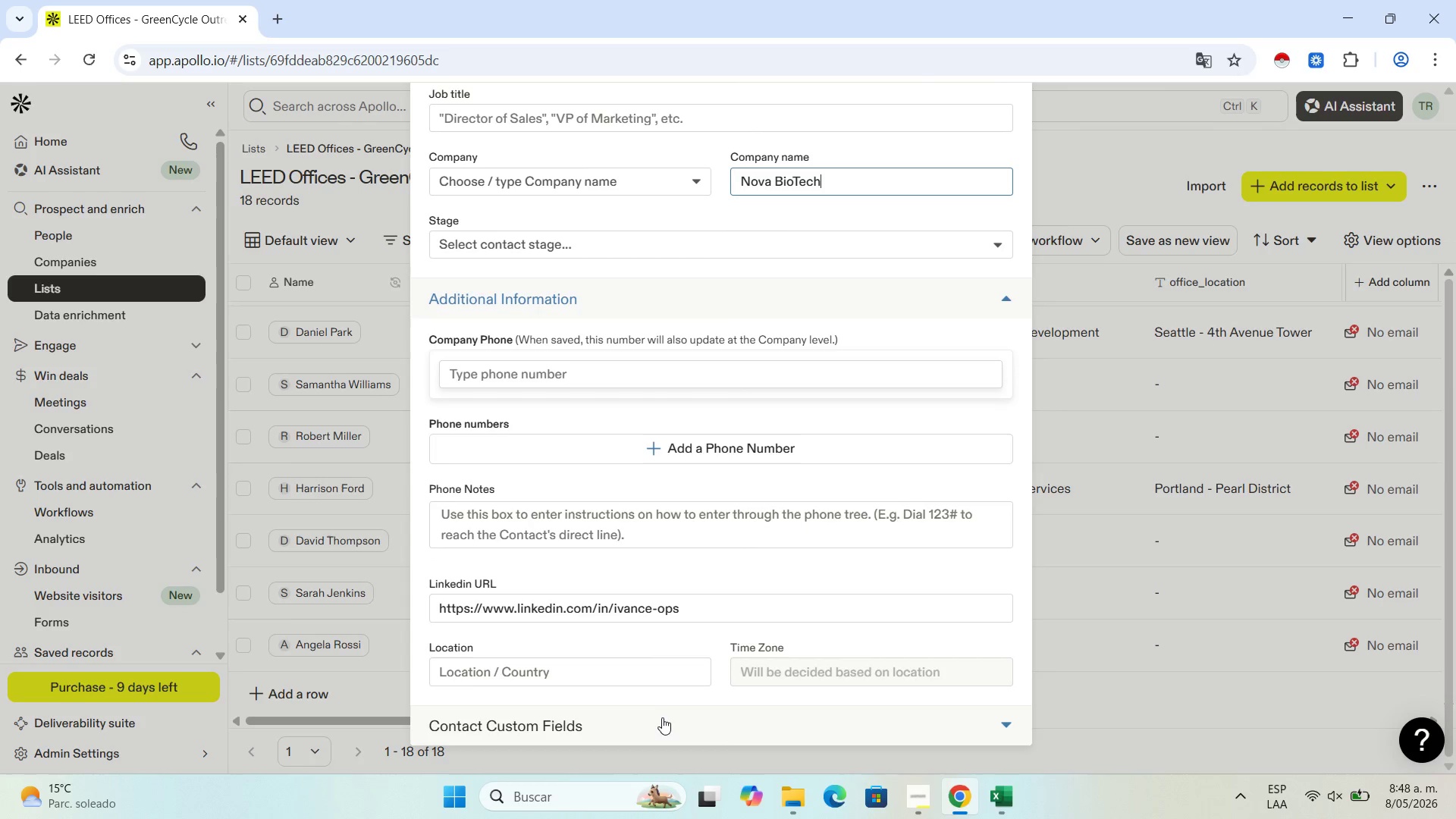 
left_click([661, 721])
 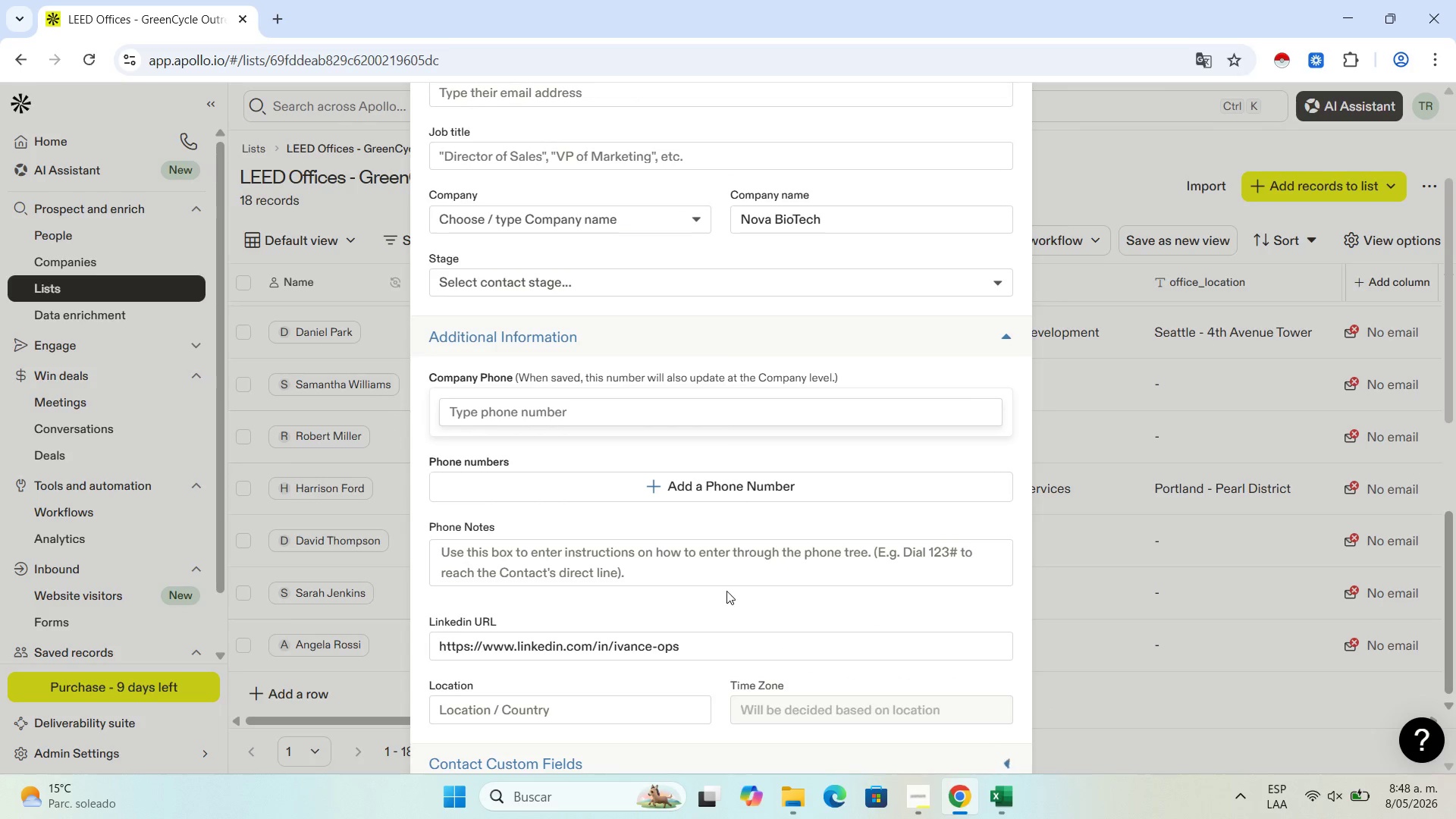 
scroll: coordinate [723, 598], scroll_direction: down, amount: 5.0
 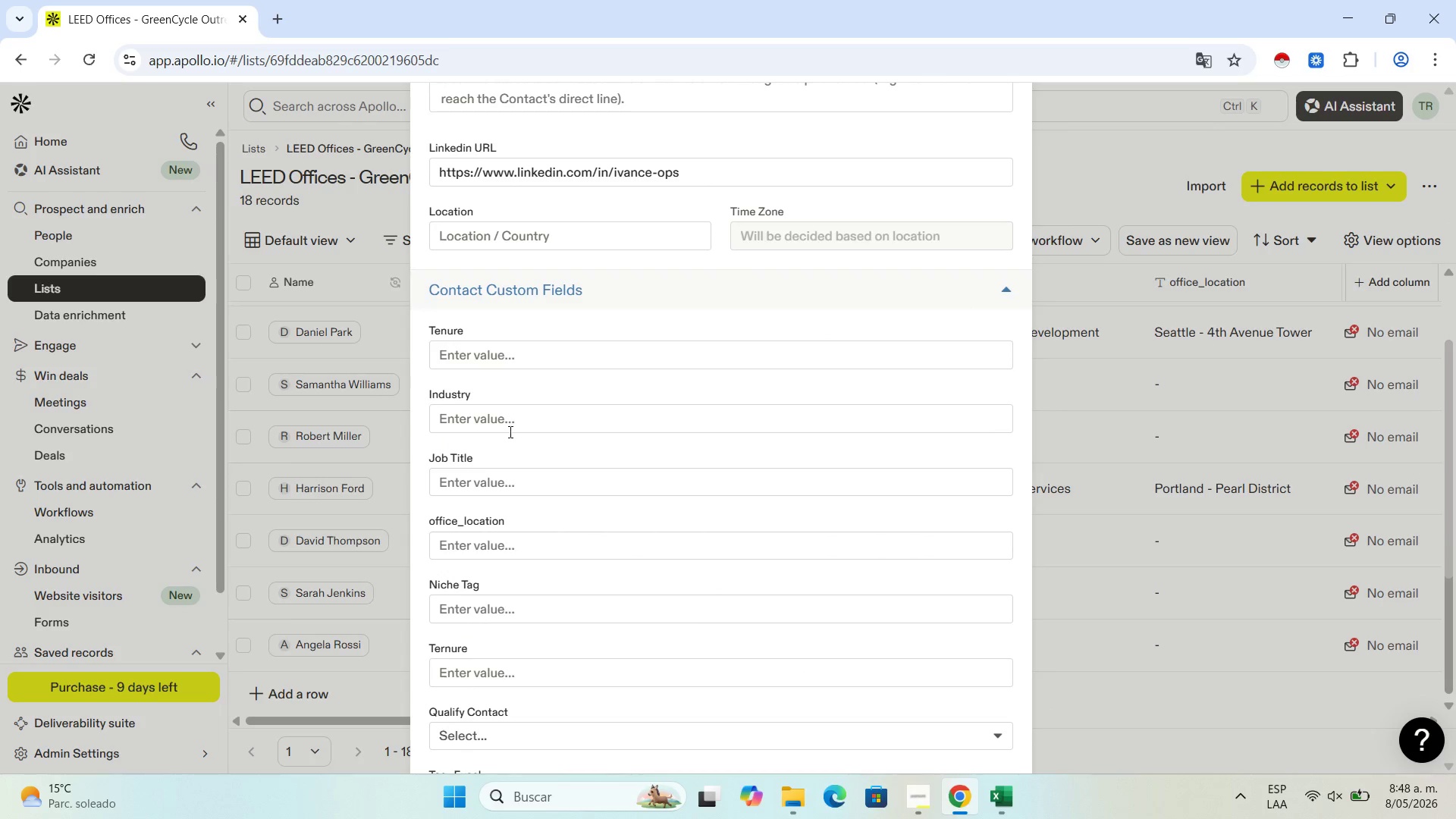 
left_click([515, 418])
 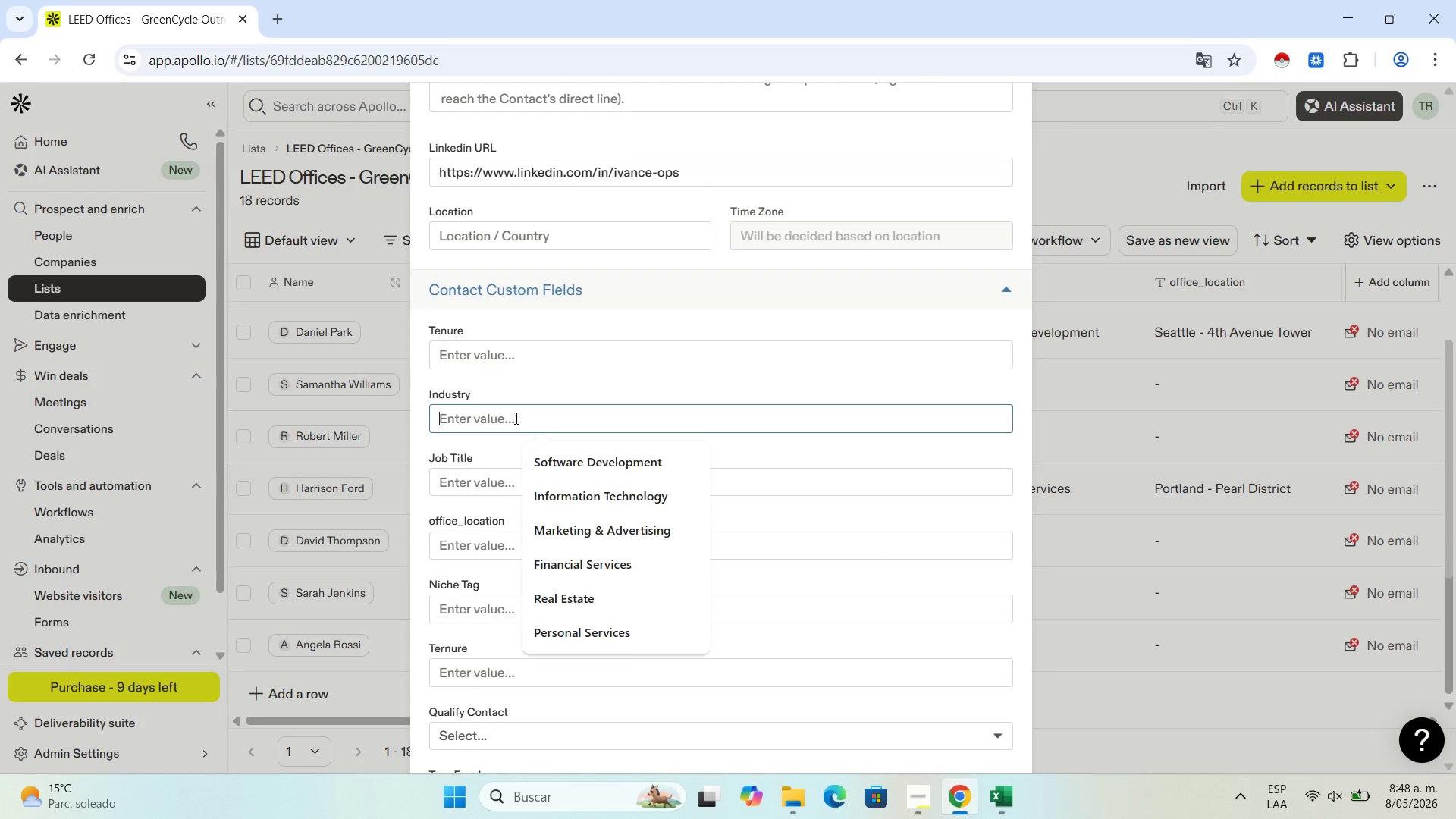 
key(Control+V)
 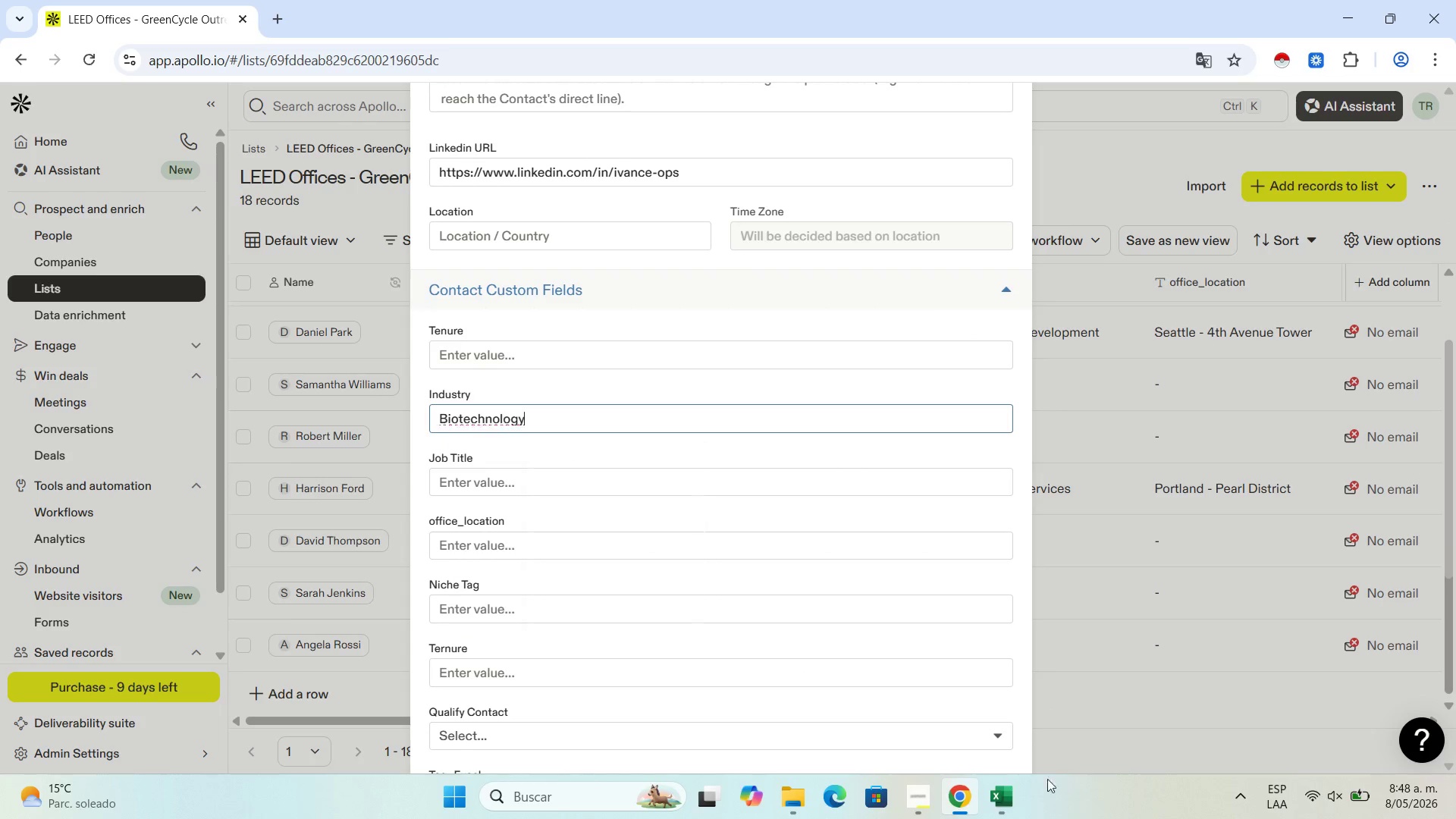 
left_click_drag(start_coordinate=[894, 689], to_coordinate=[1060, 783])
 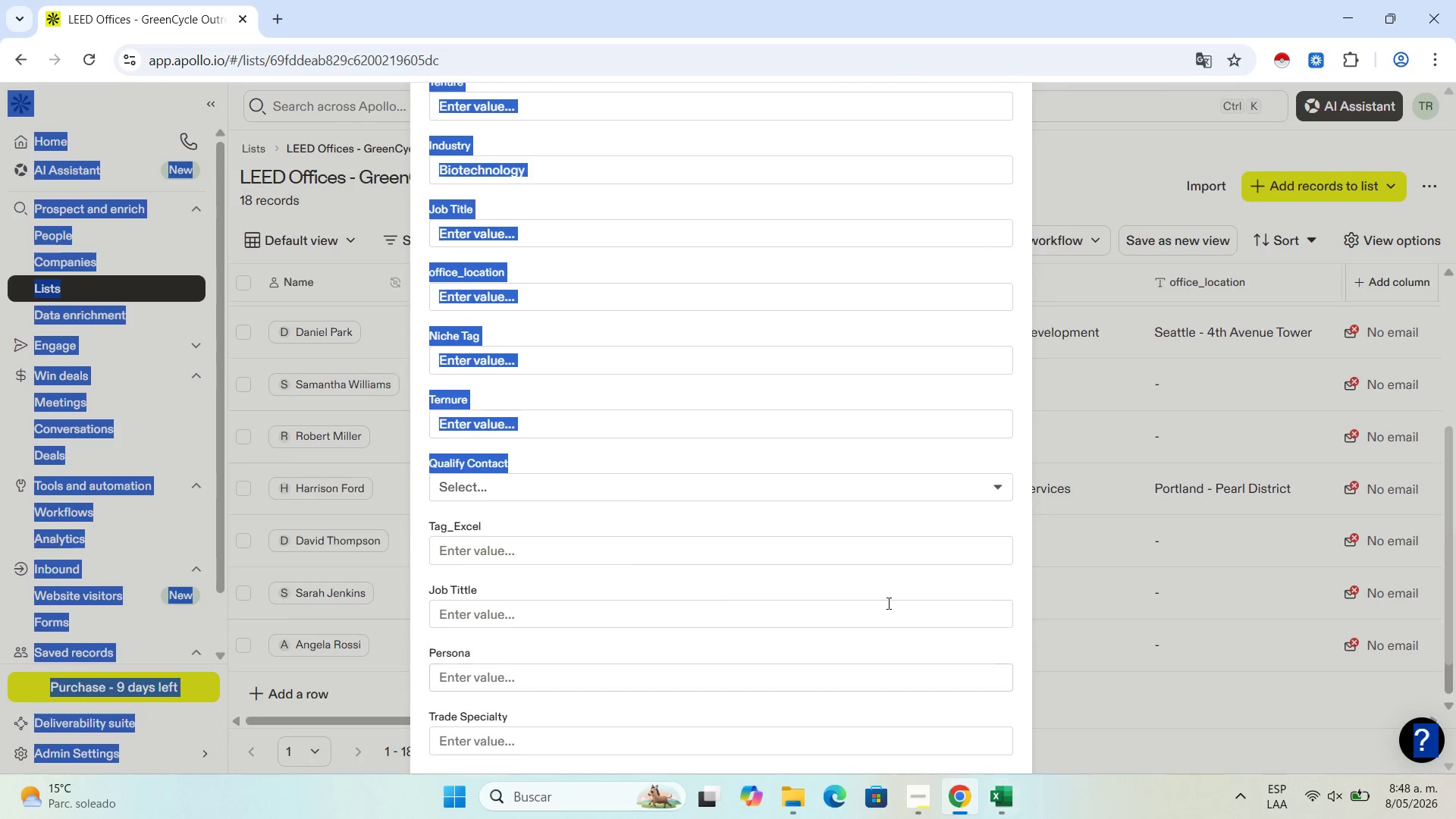 
left_click([813, 464])
 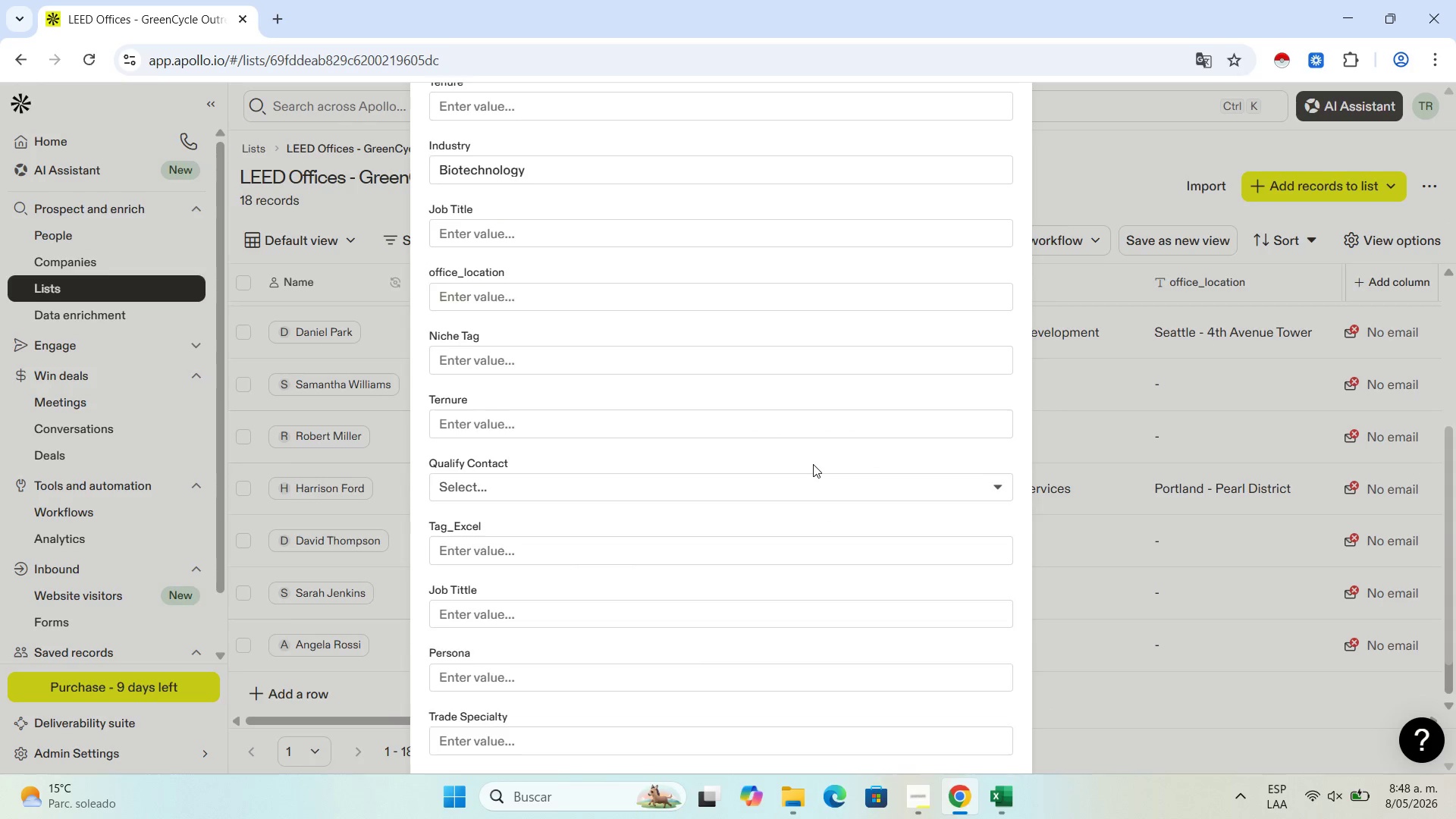 
scroll: coordinate [813, 464], scroll_direction: up, amount: 2.0
 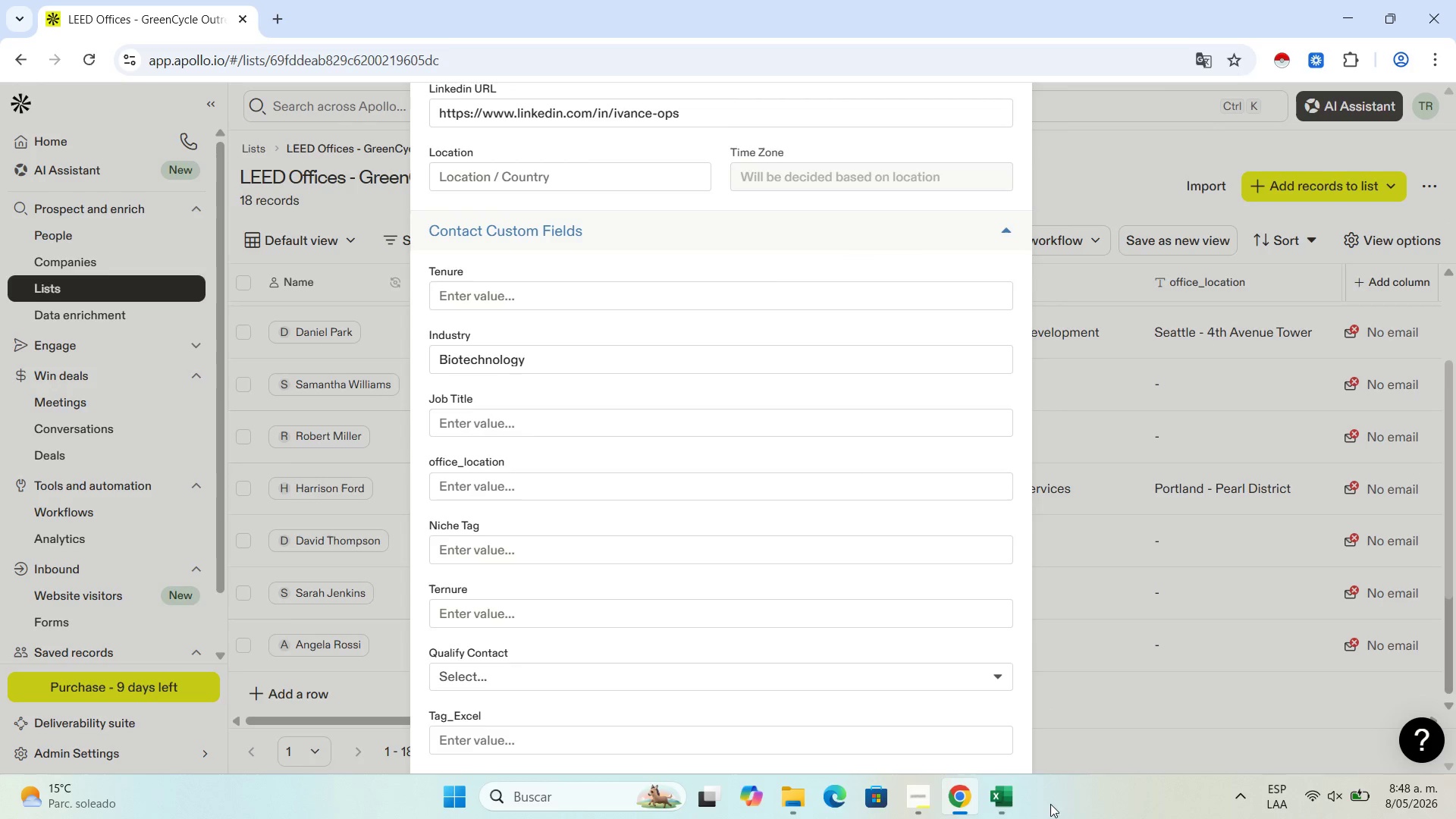 
left_click([992, 797])
 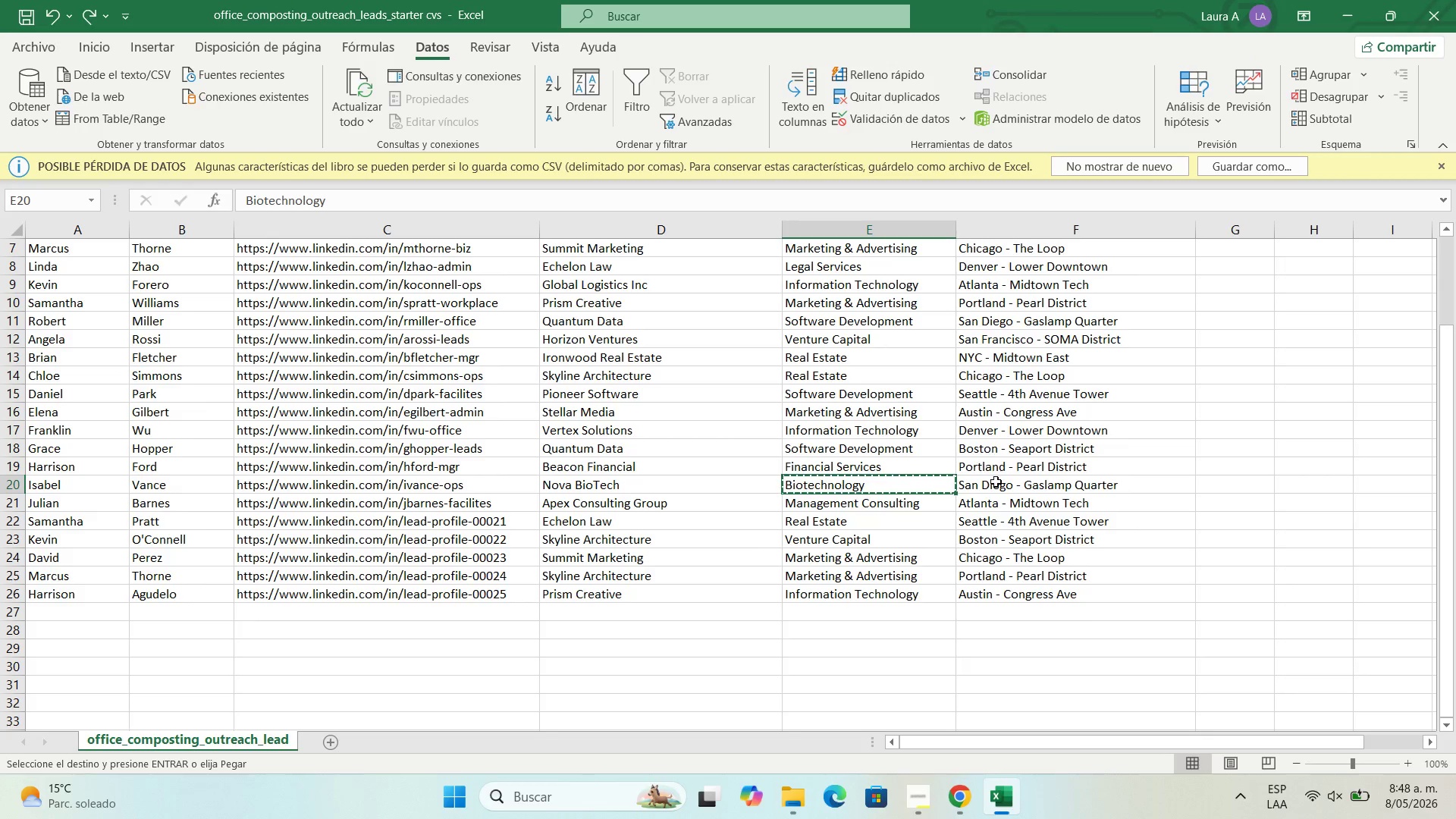 
left_click([996, 486])
 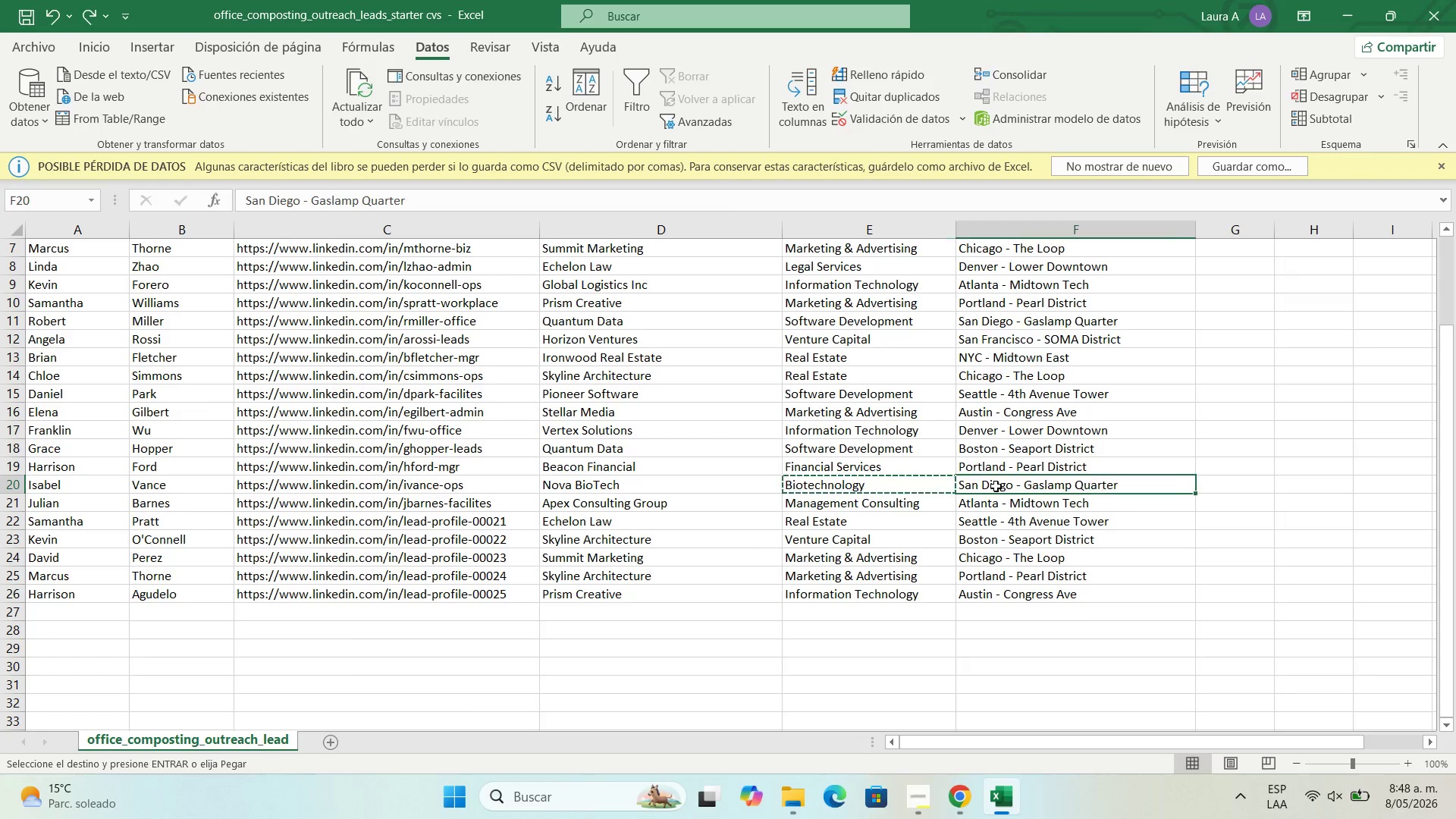 
key(Control+C)
 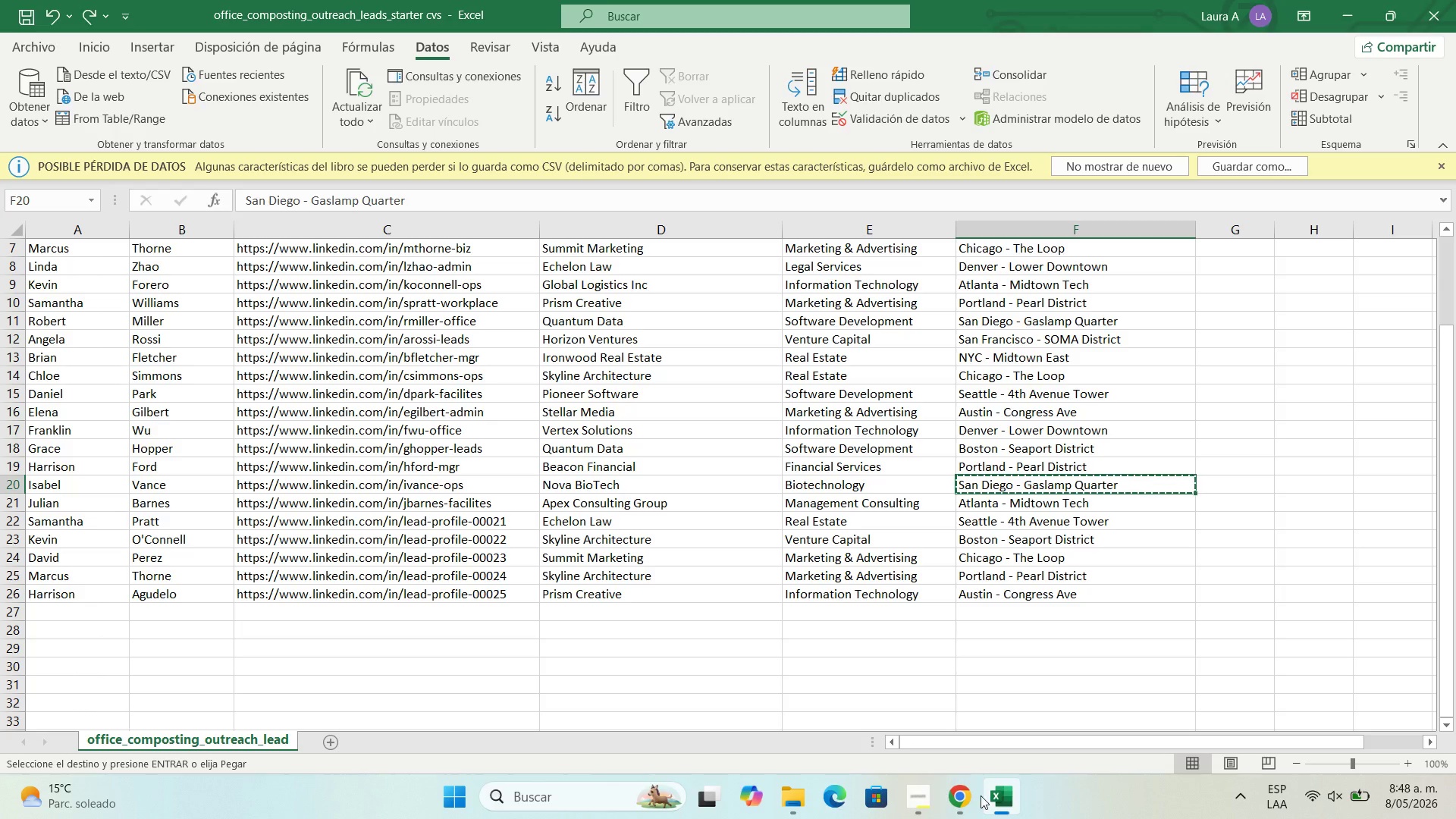 
left_click([960, 797])
 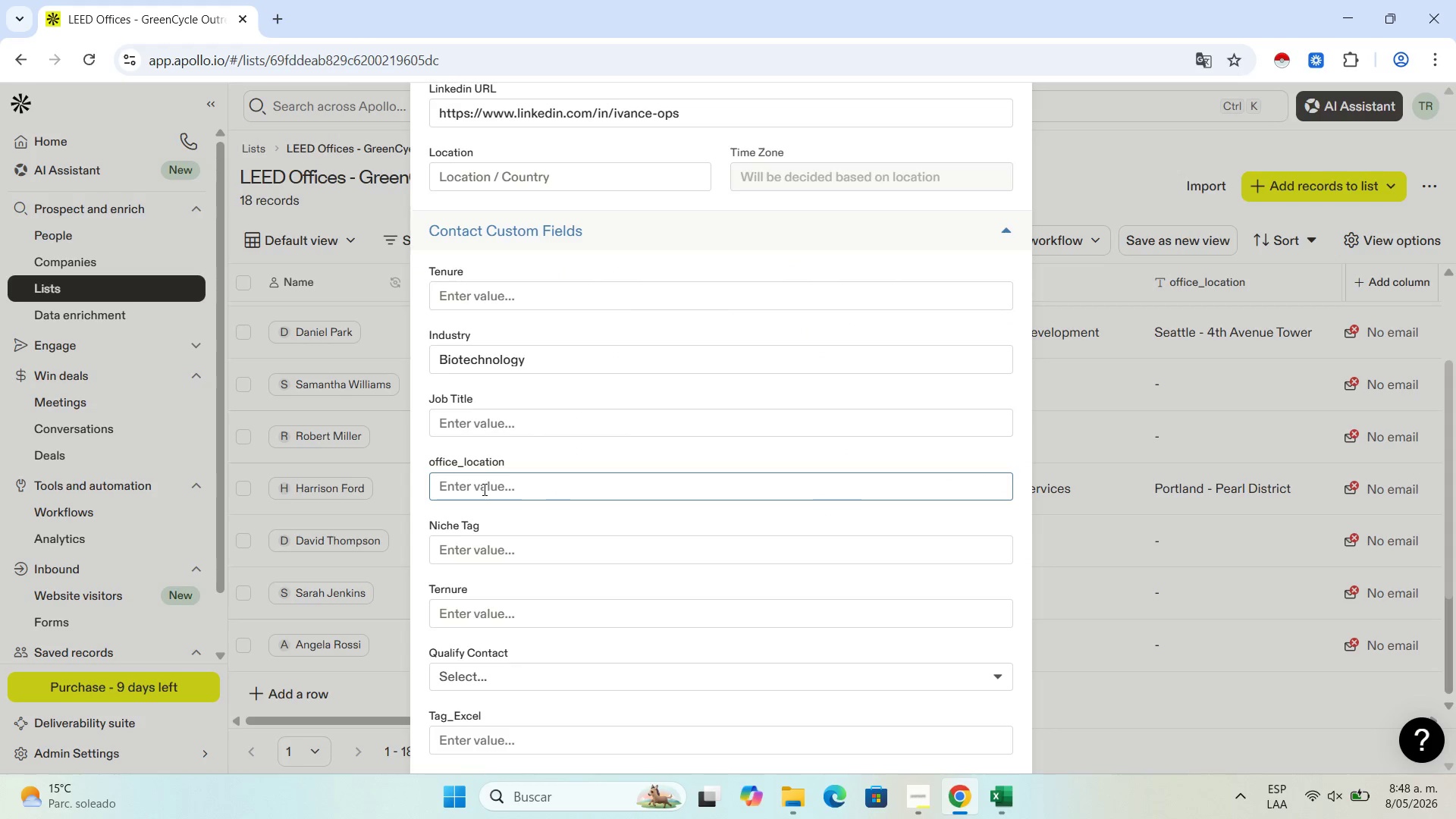 
left_click([483, 489])
 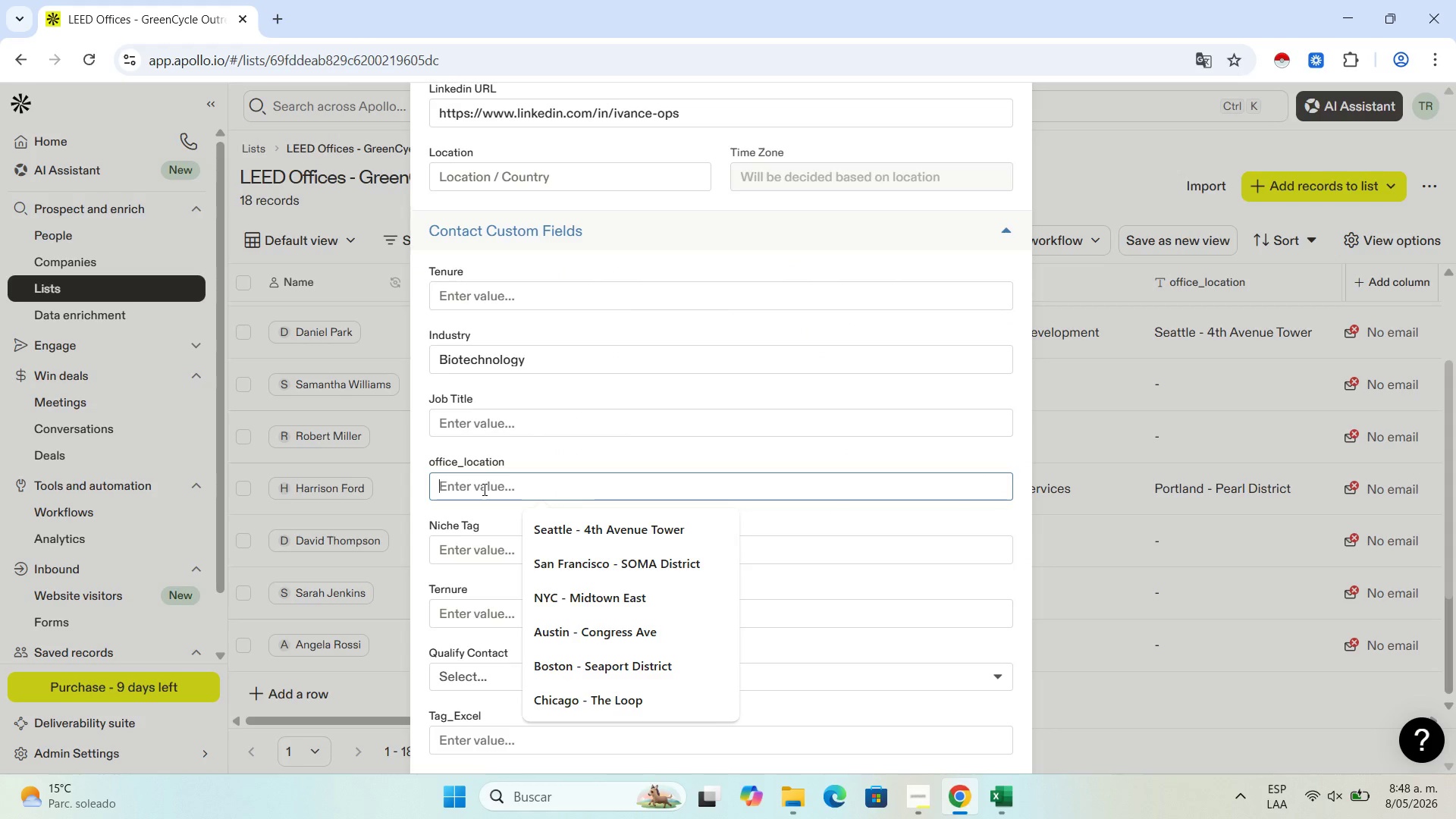 
key(Control+V)
 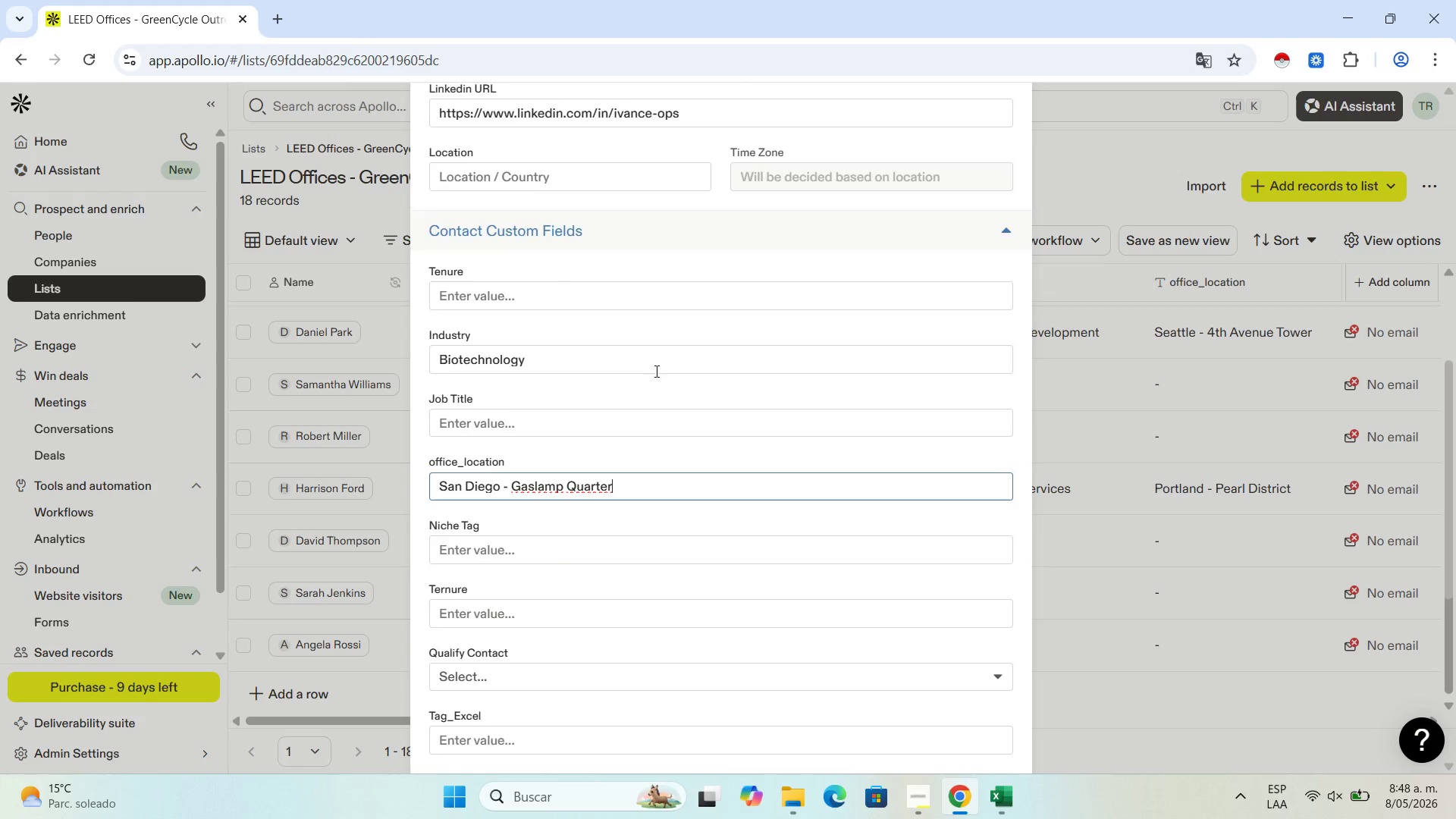 
scroll: coordinate [873, 190], scroll_direction: up, amount: 14.0
 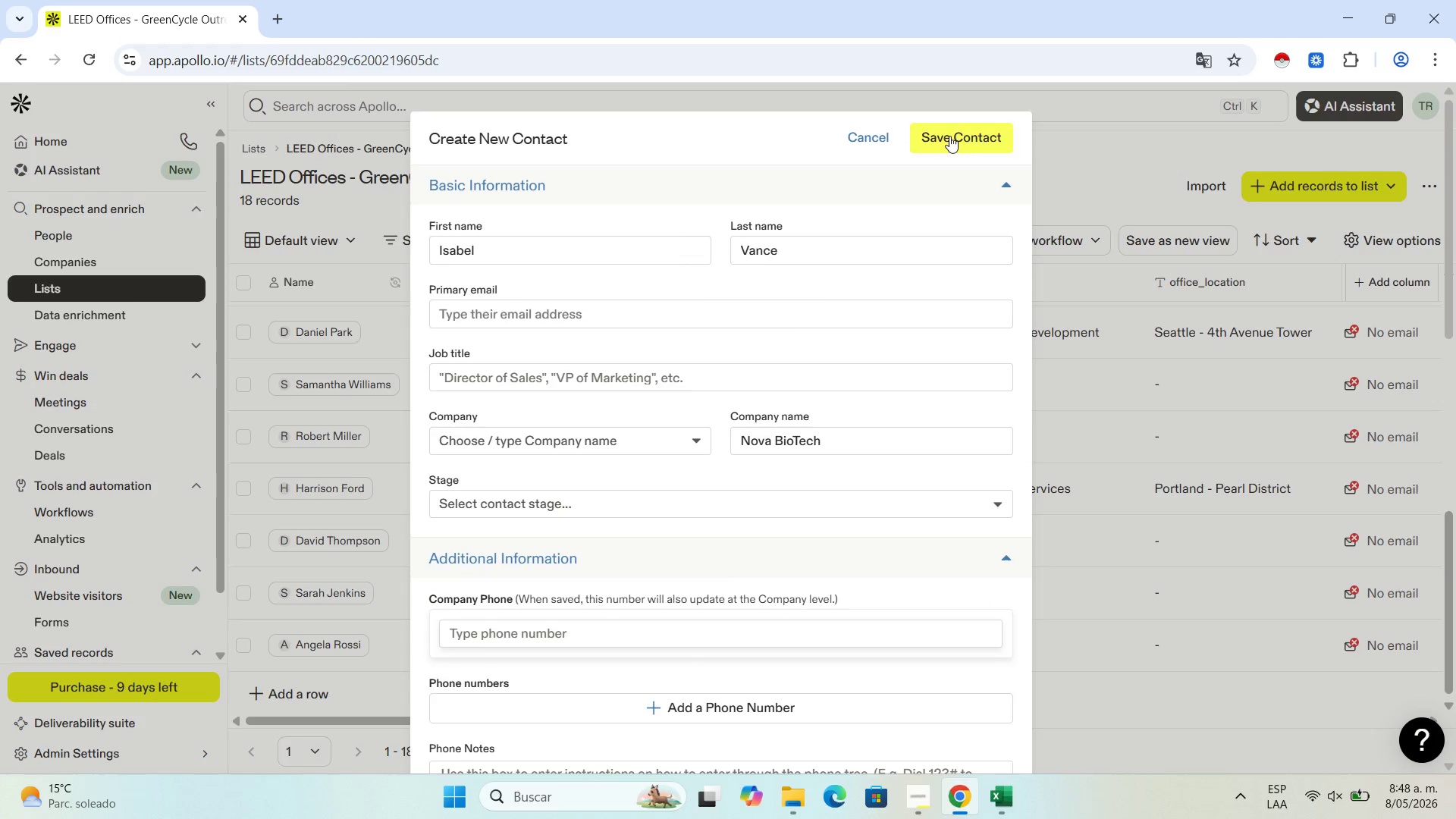 
left_click([949, 136])
 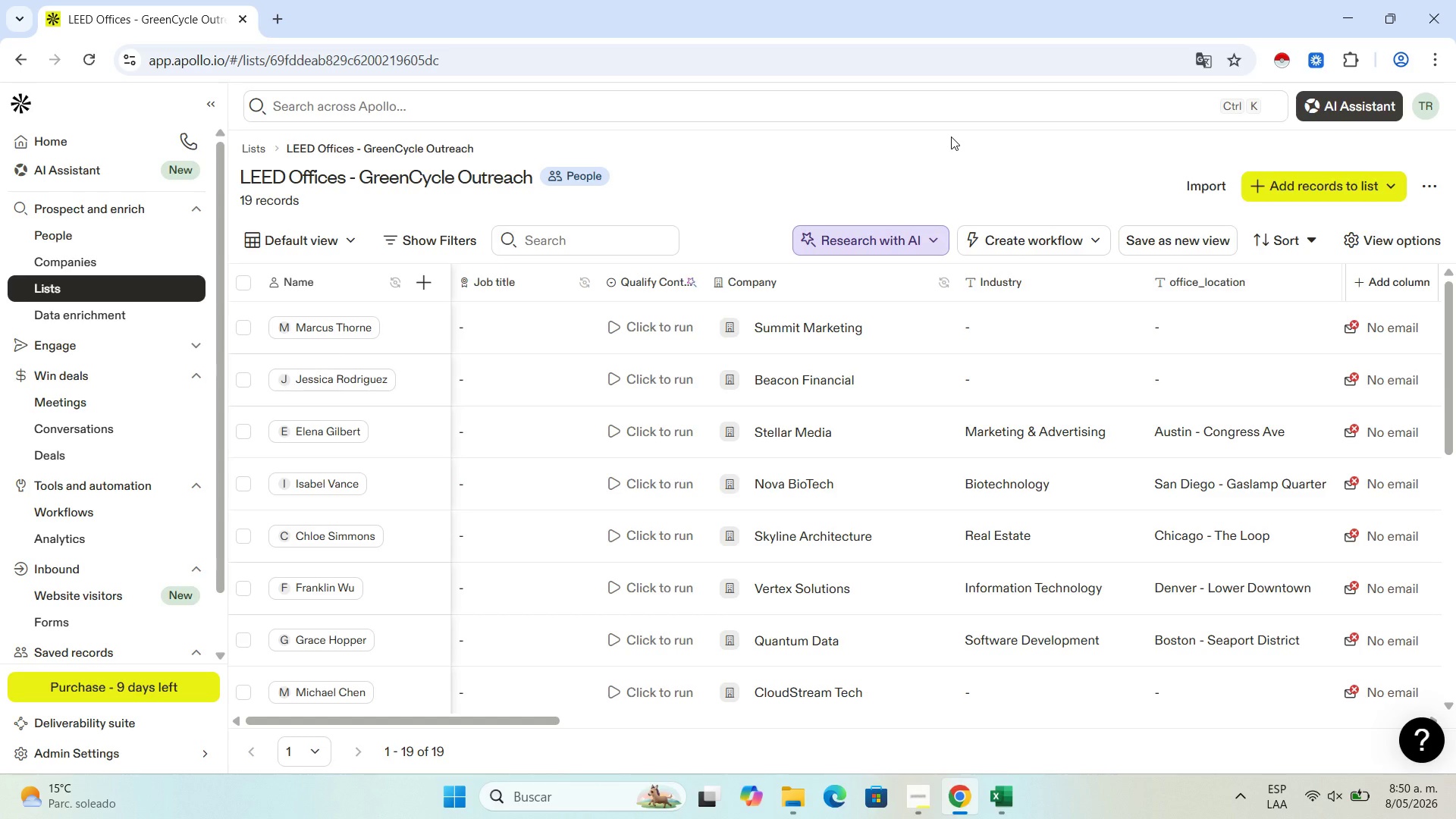 
wait(81.22)
 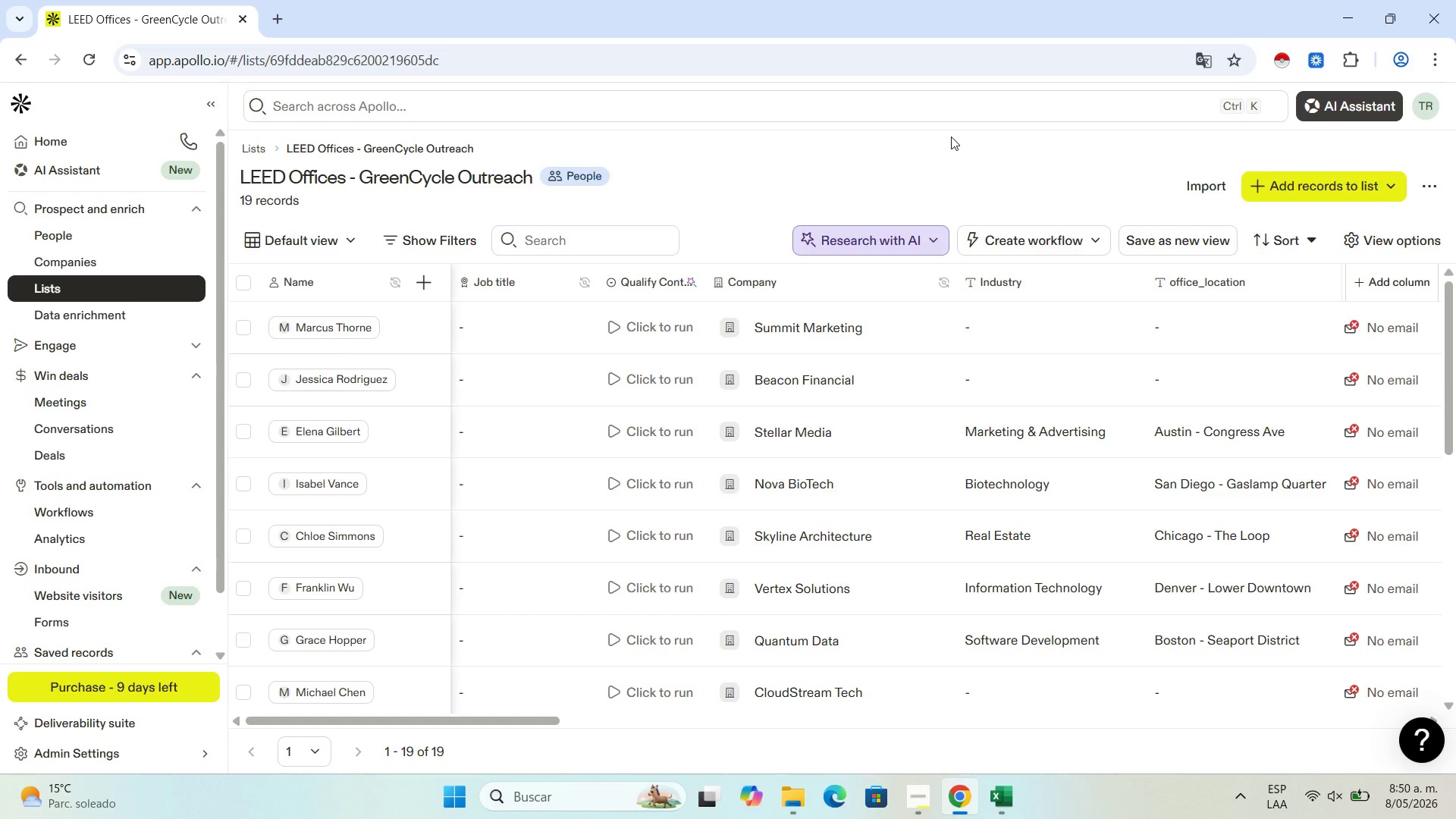 
scroll: coordinate [330, 671], scroll_direction: down, amount: 8.0
 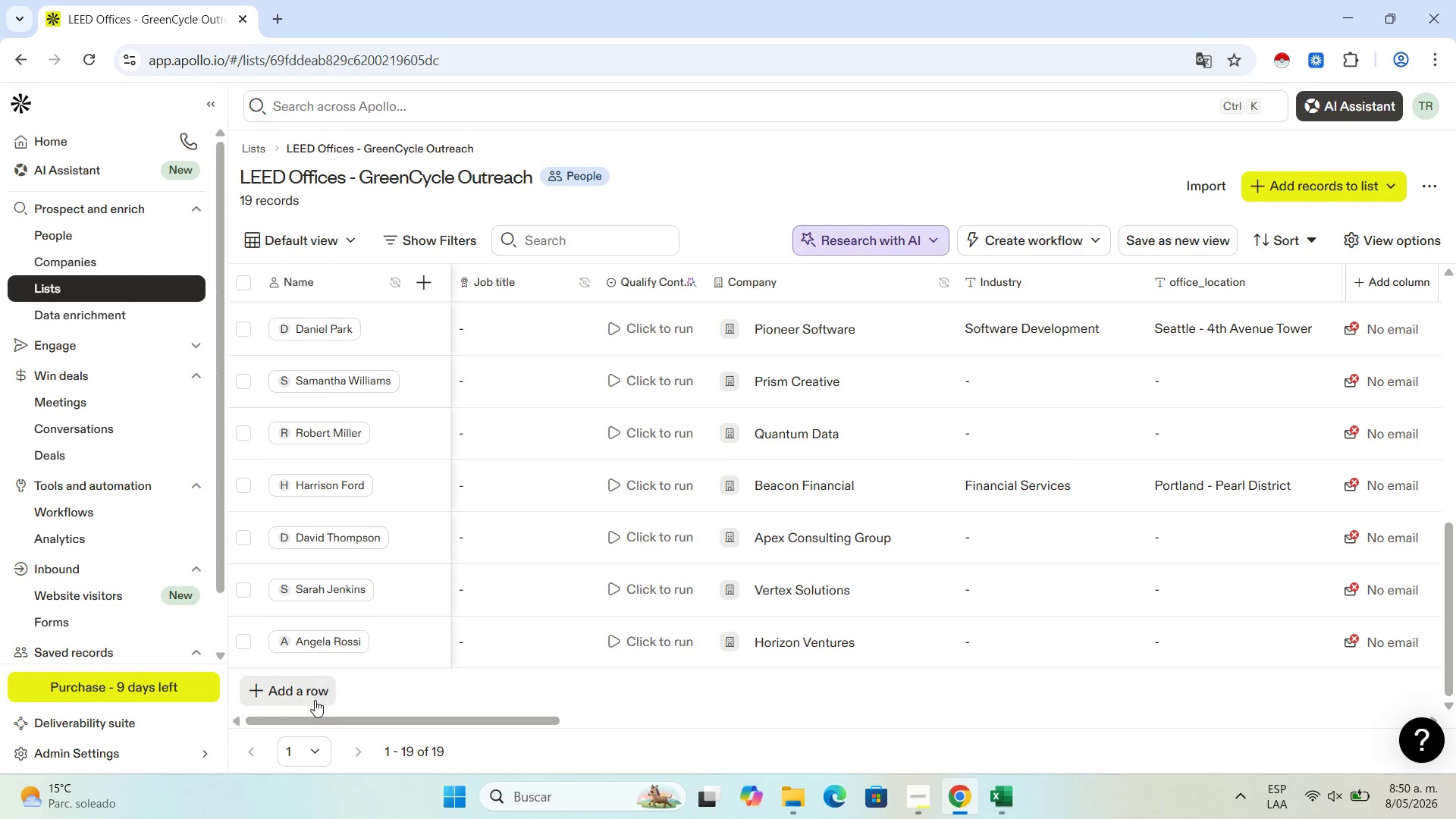 
left_click([315, 700])
 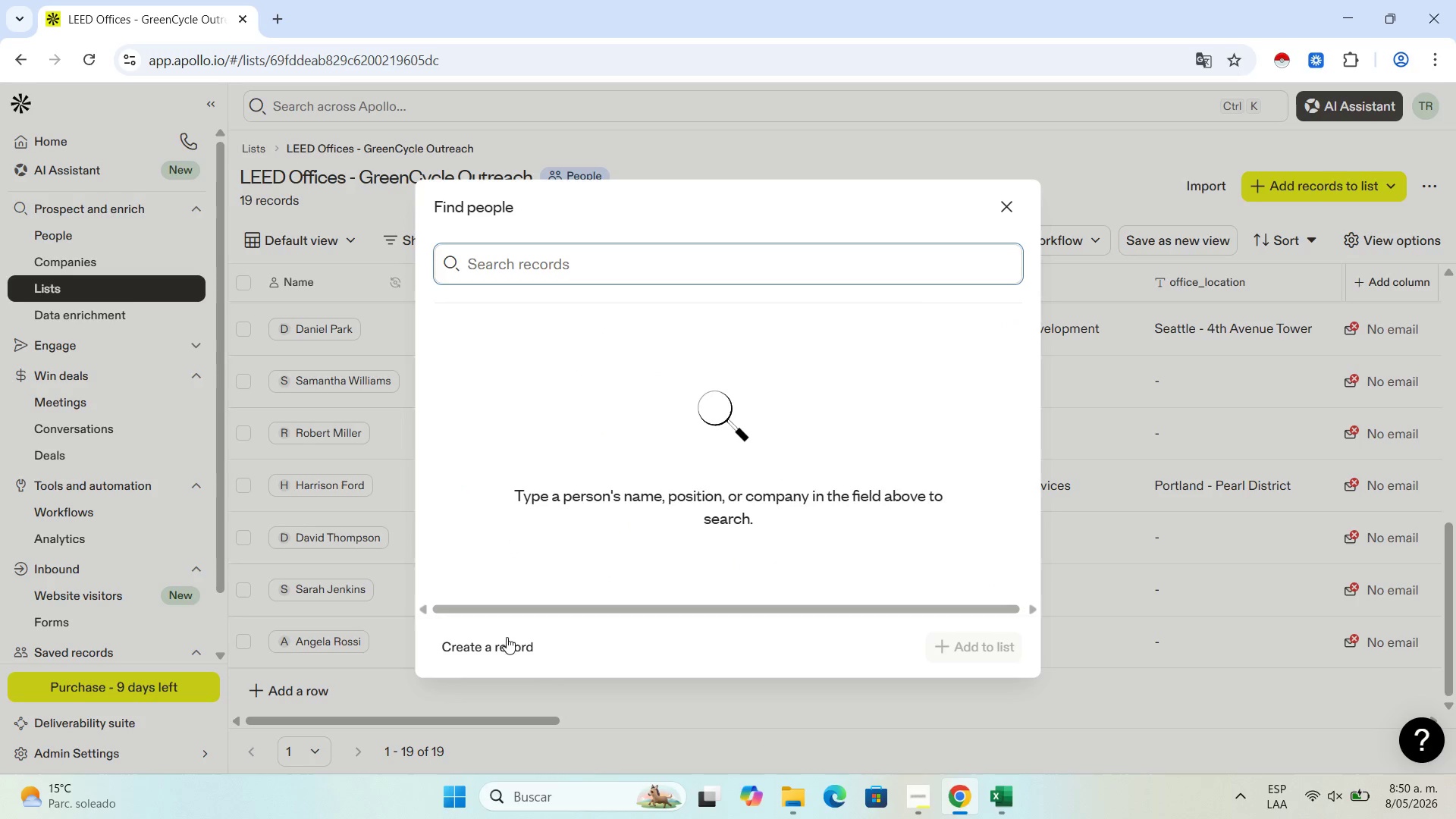 
left_click([507, 652])
 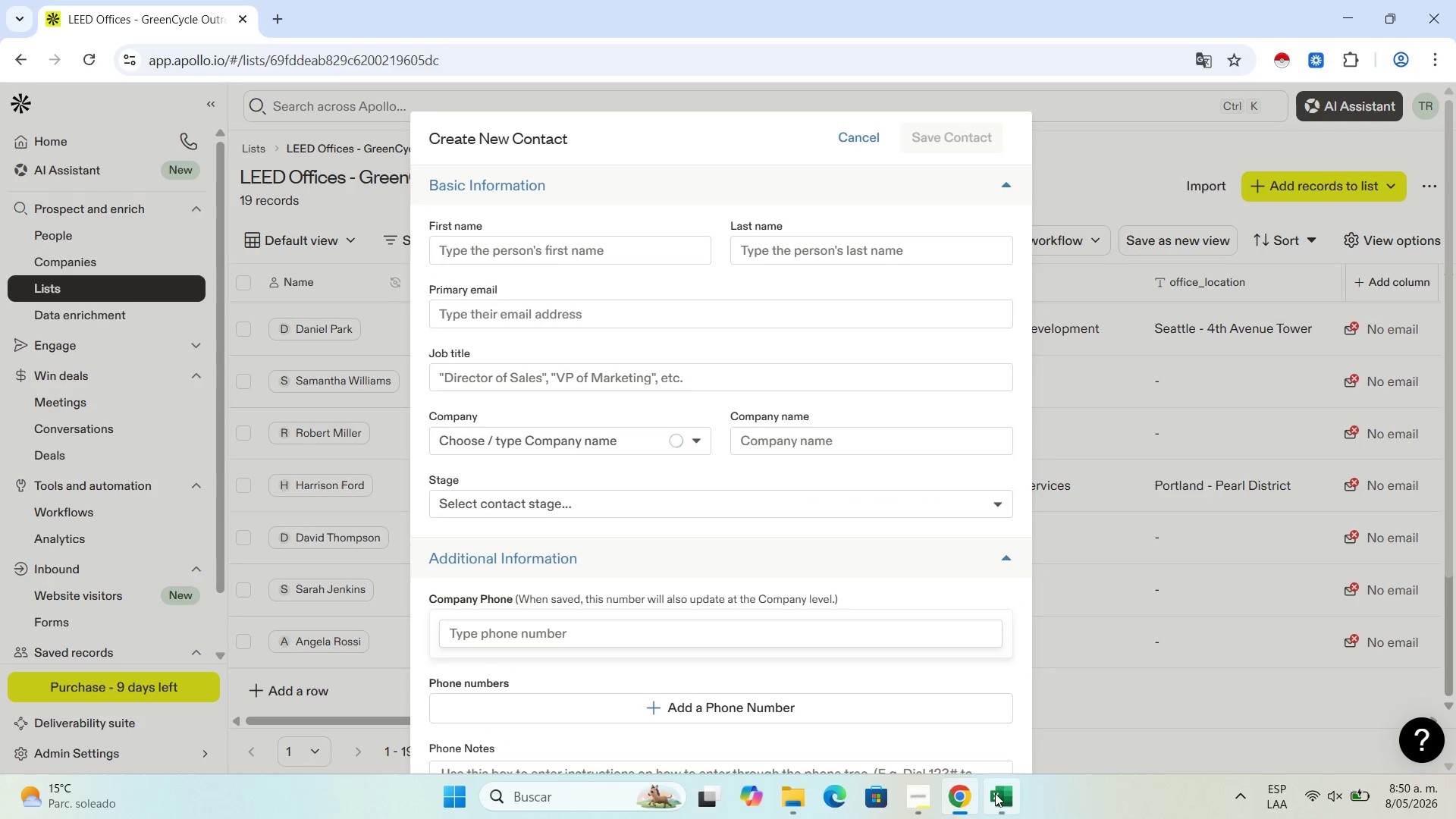 
left_click([999, 797])
 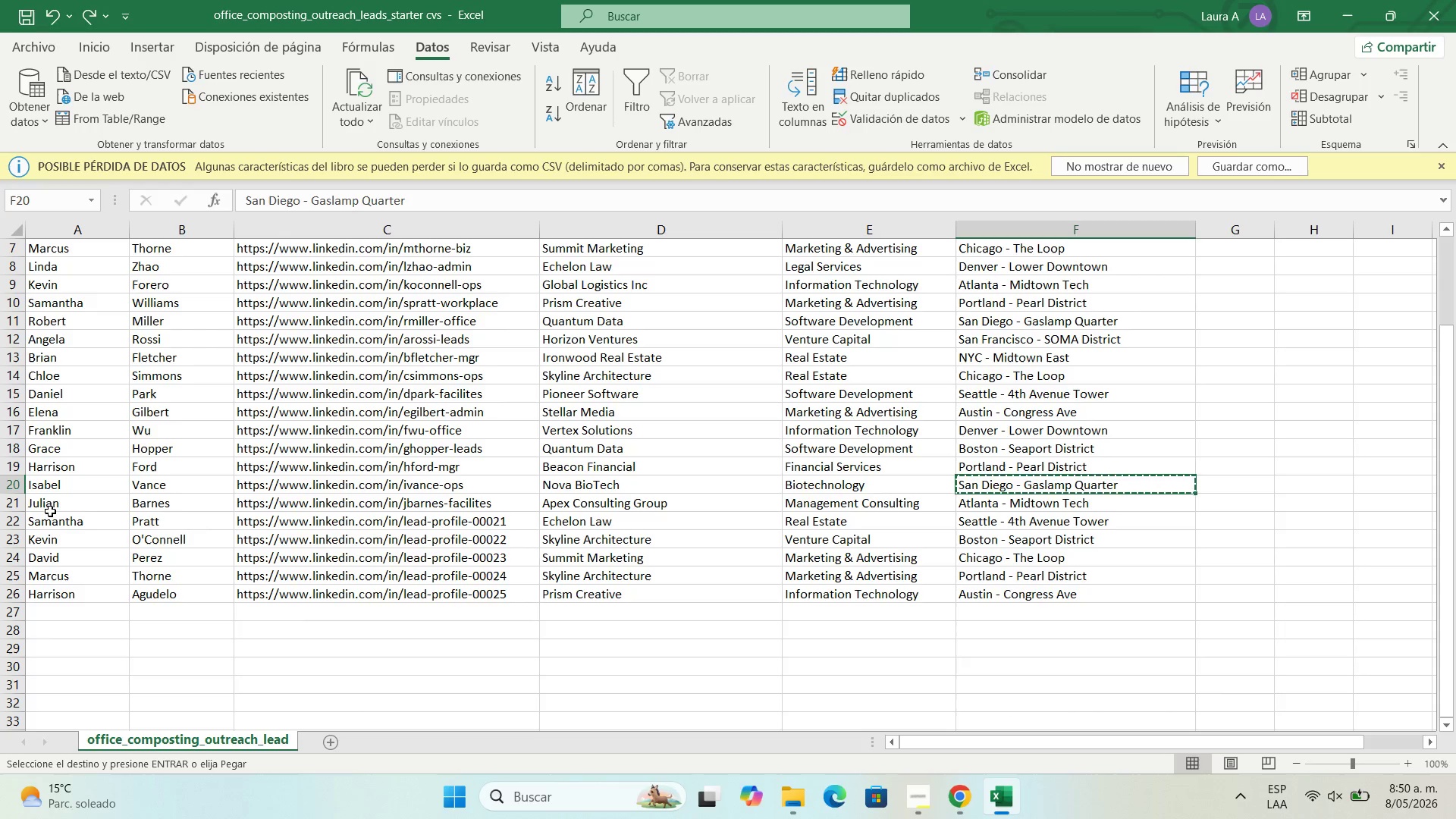 
left_click([67, 500])
 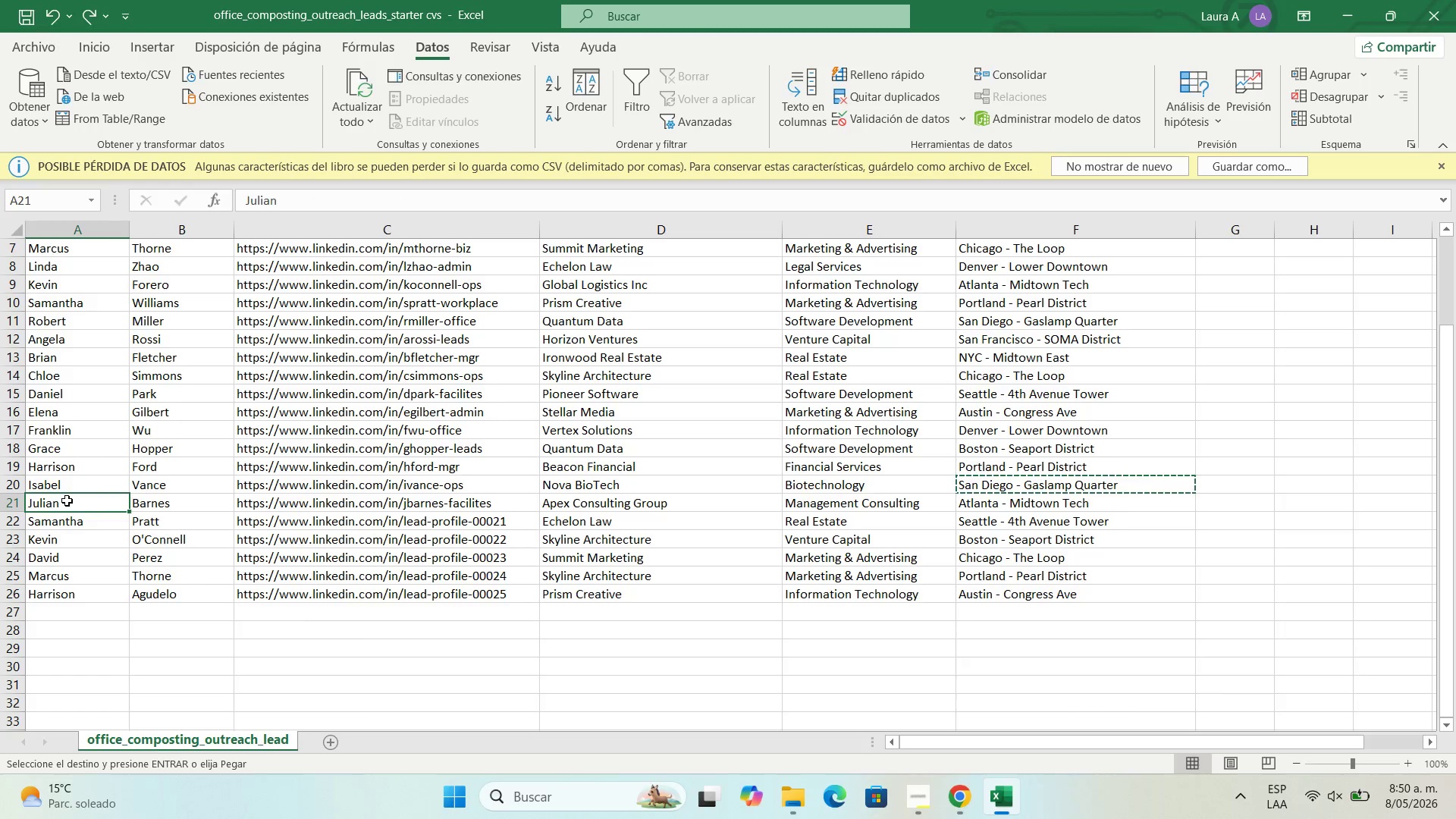 
key(Control+C)
 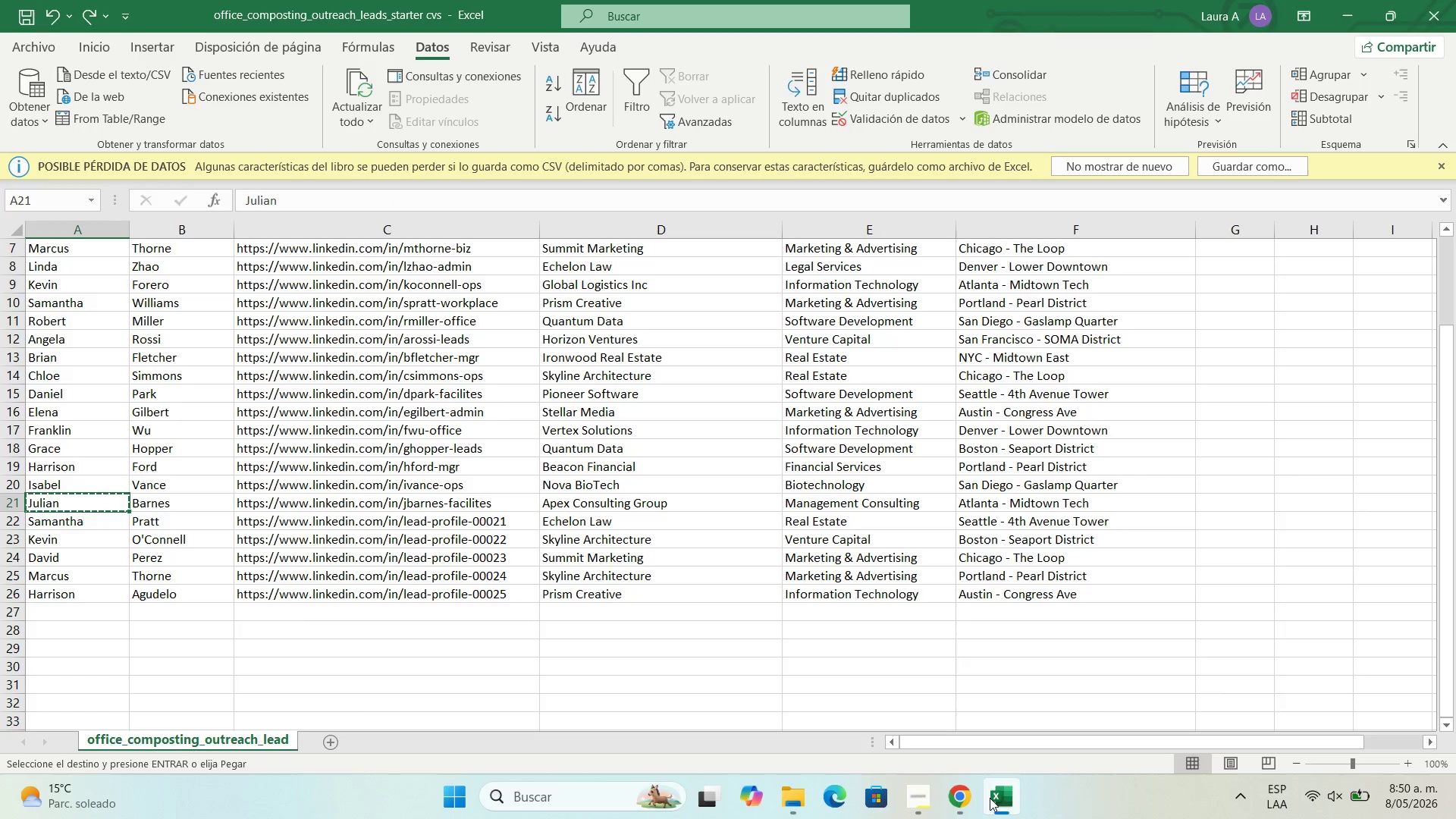 
left_click([971, 802])
 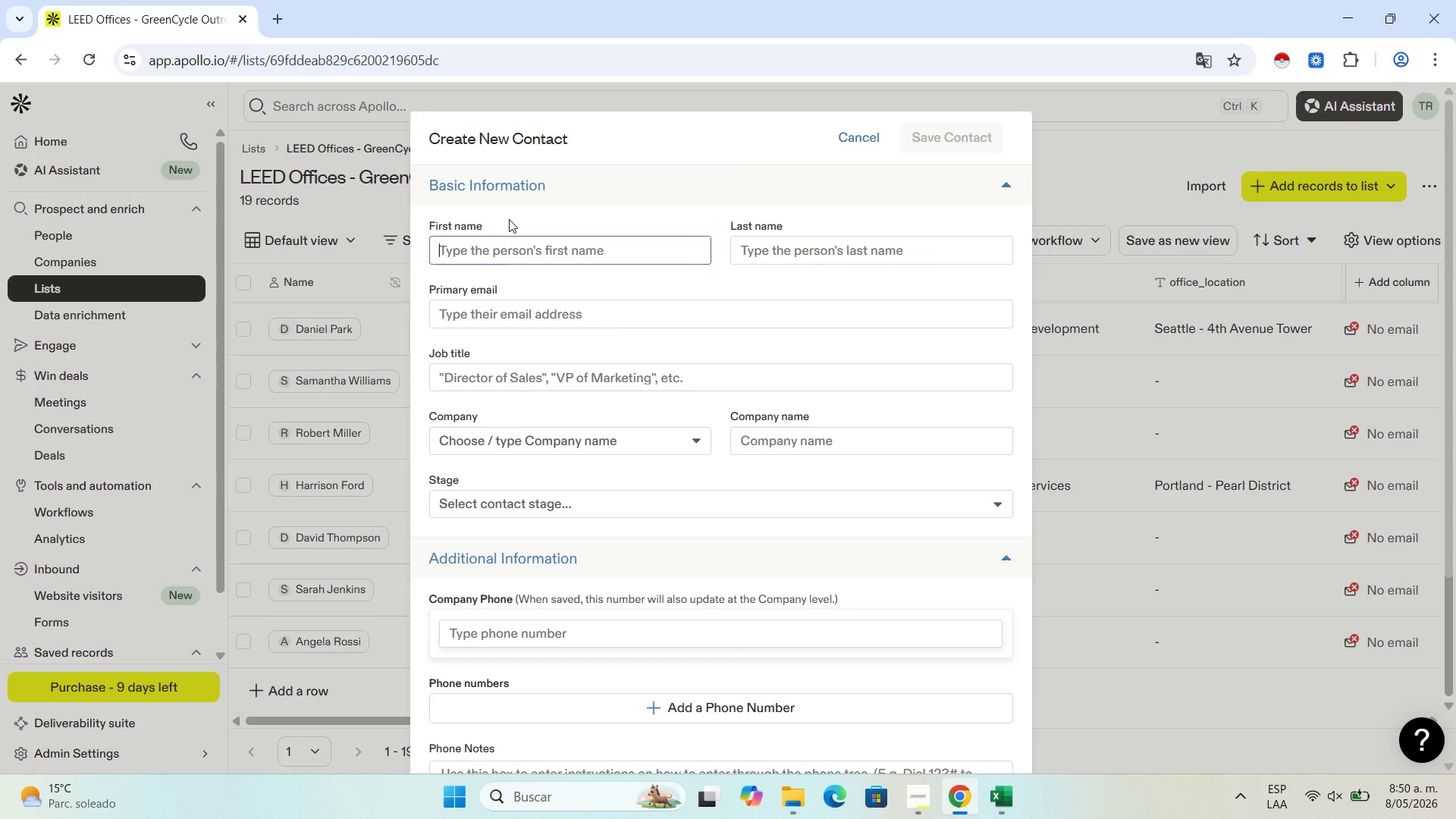 
key(Control+V)
 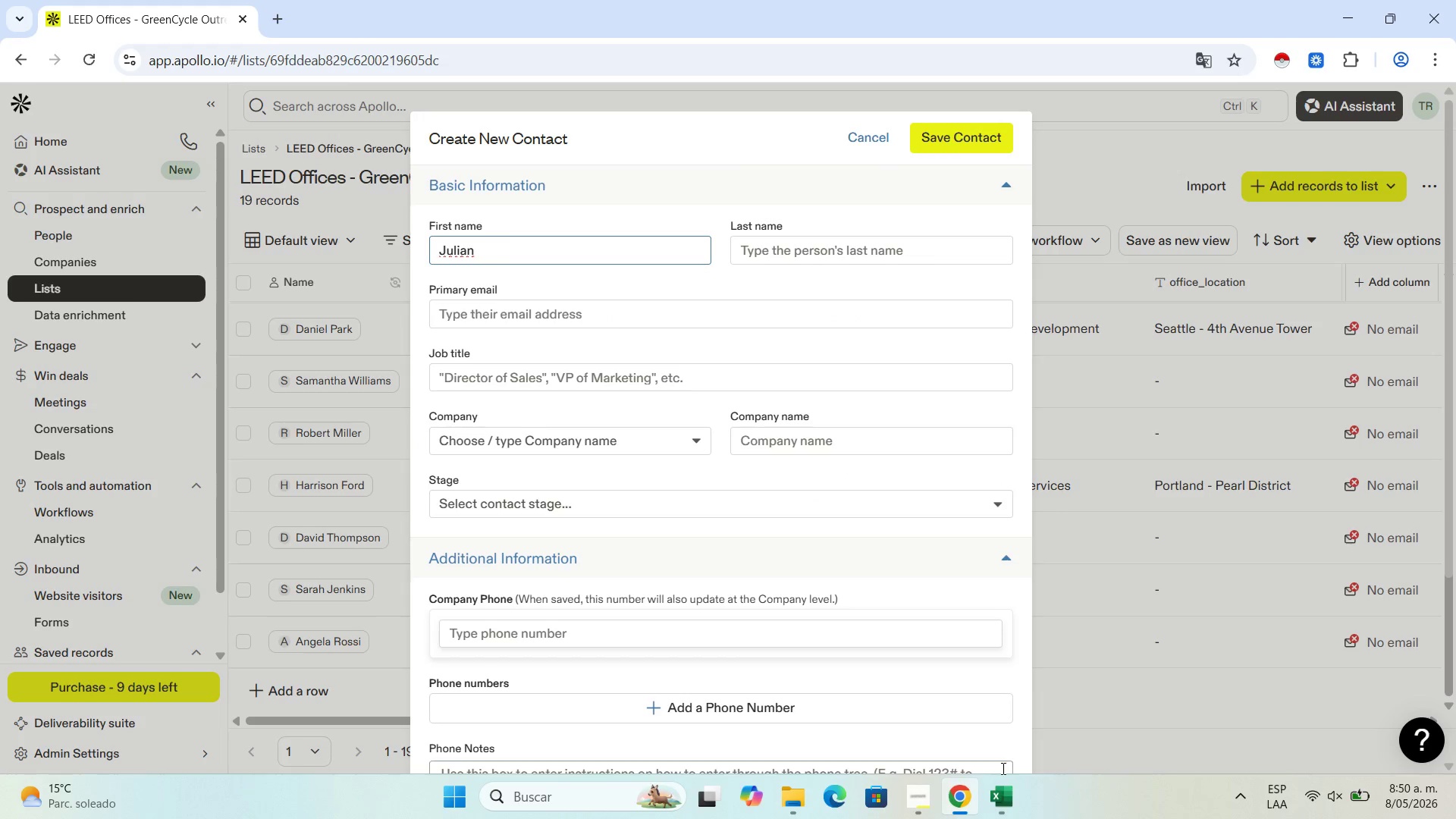 
left_click([1008, 791])
 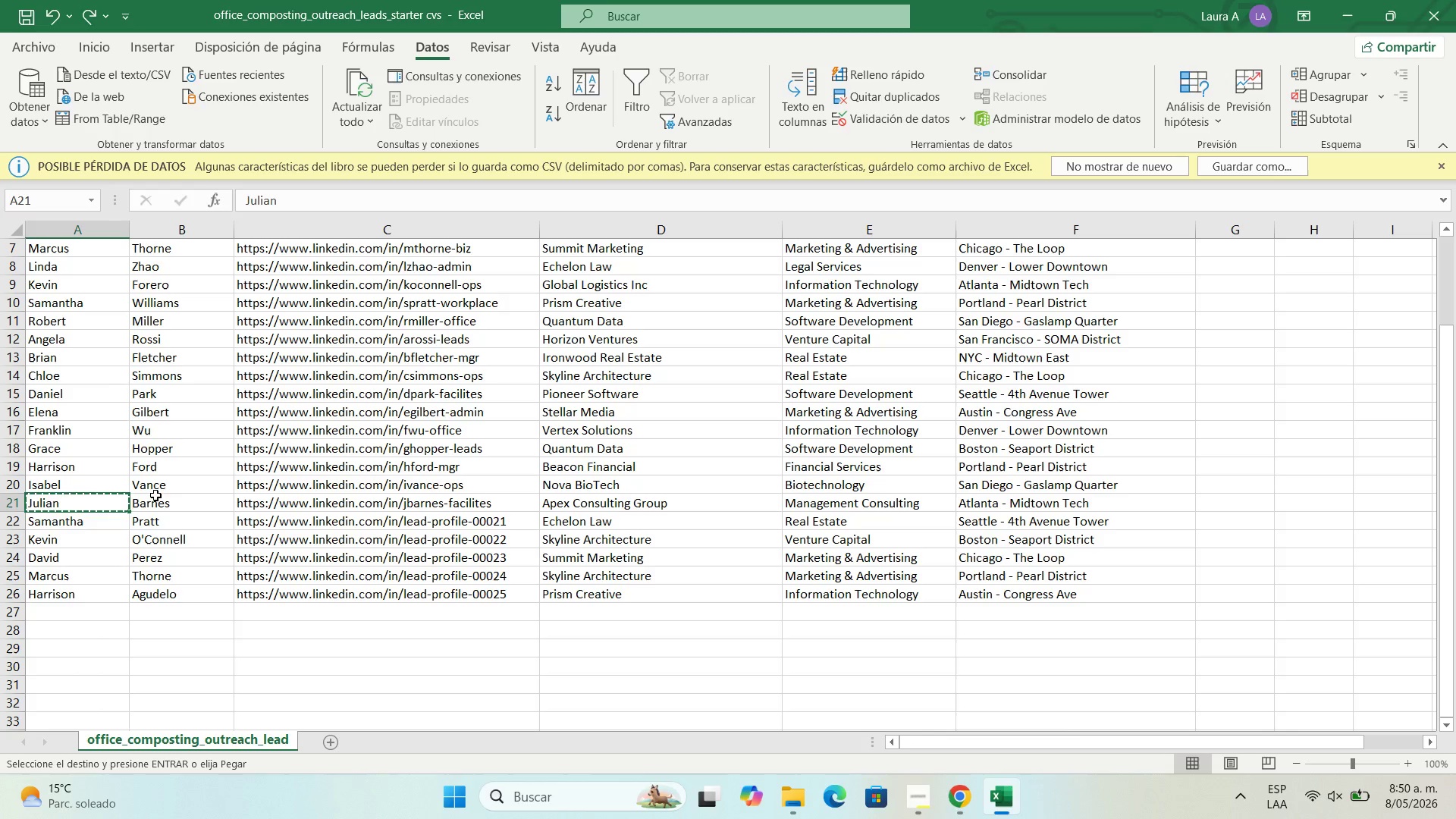 
left_click([165, 504])
 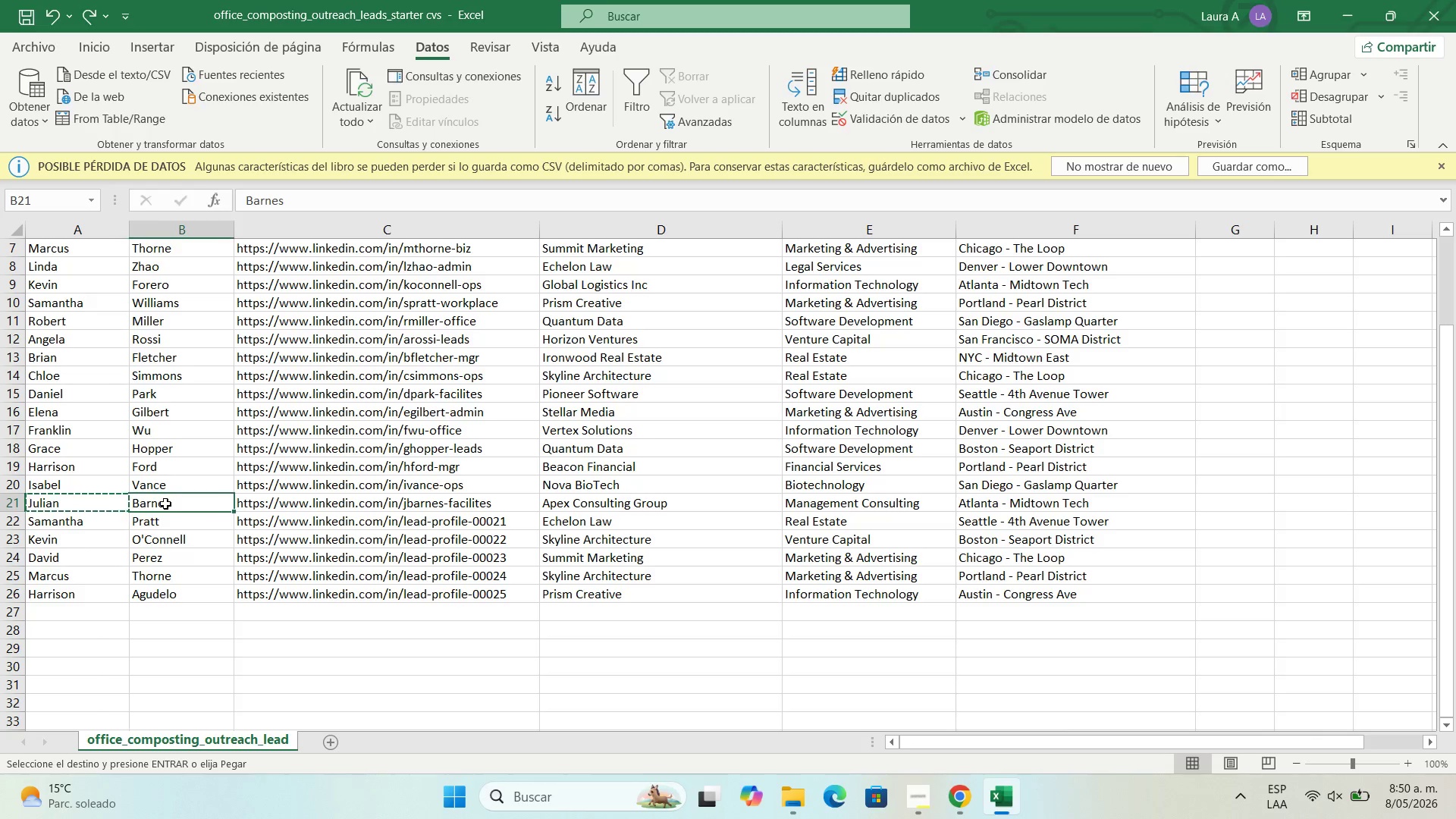 
key(Control+C)
 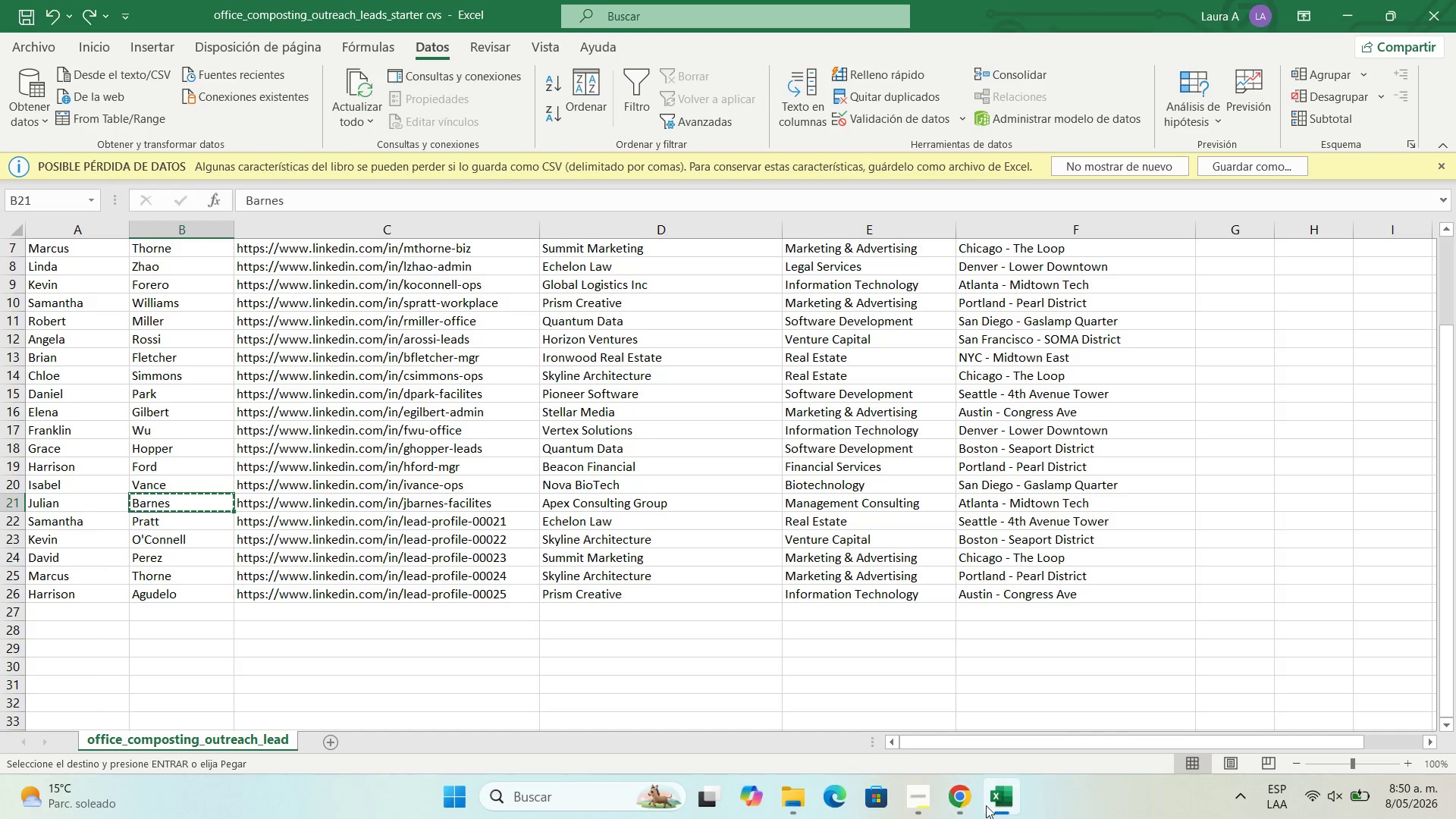 
left_click([965, 808])
 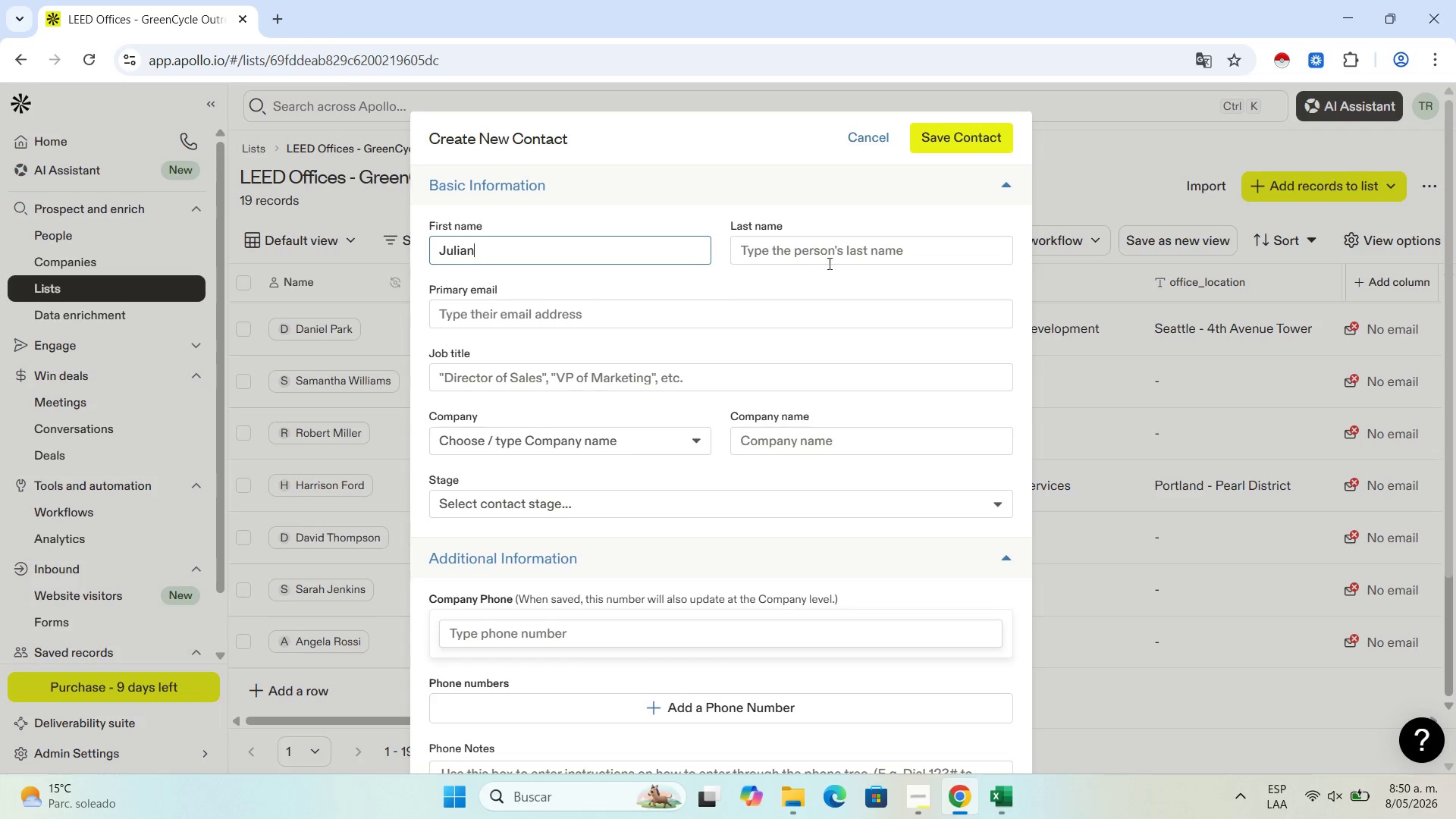 
left_click([827, 253])
 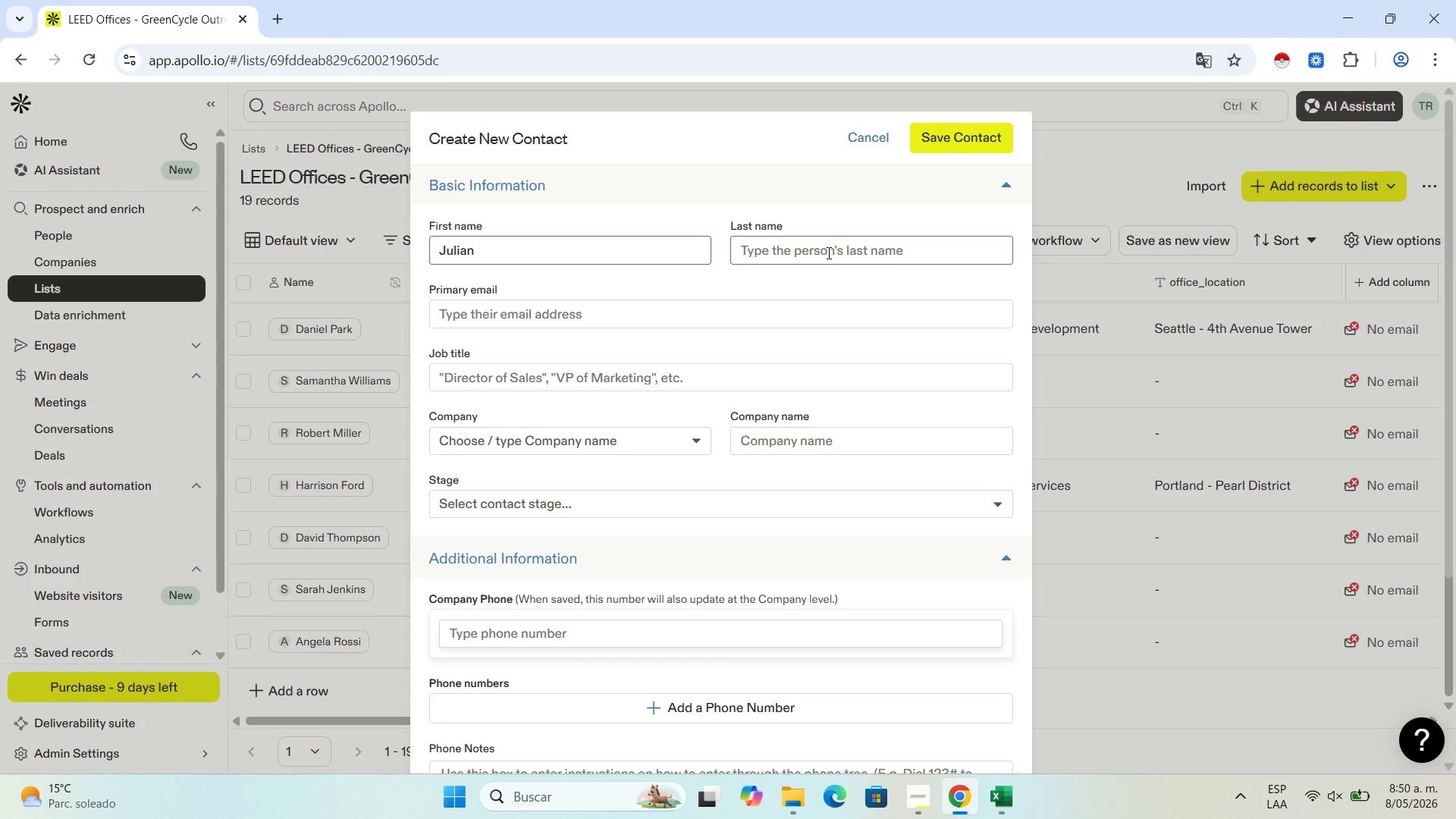 
key(Control+V)
 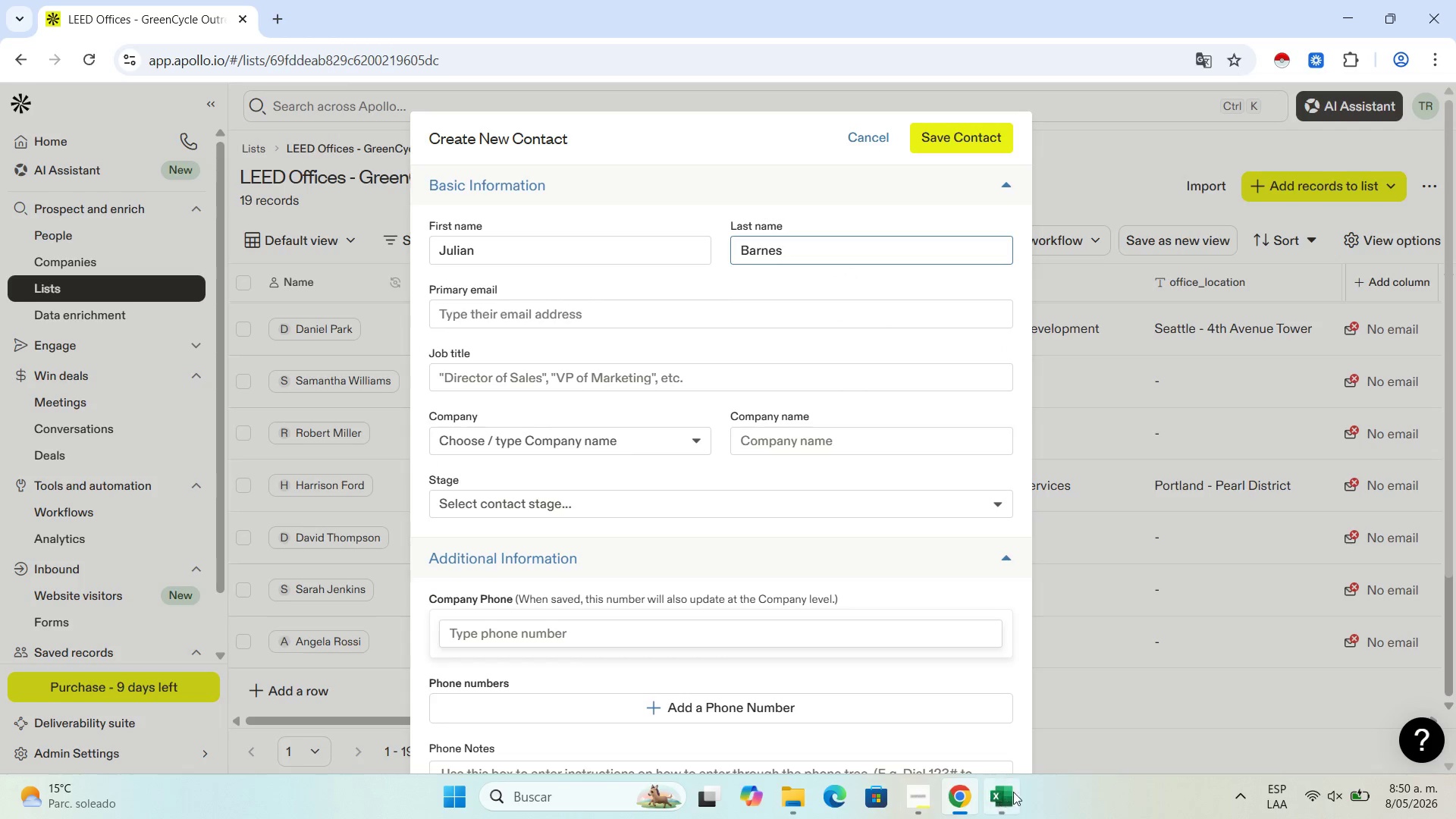 
left_click([1007, 801])
 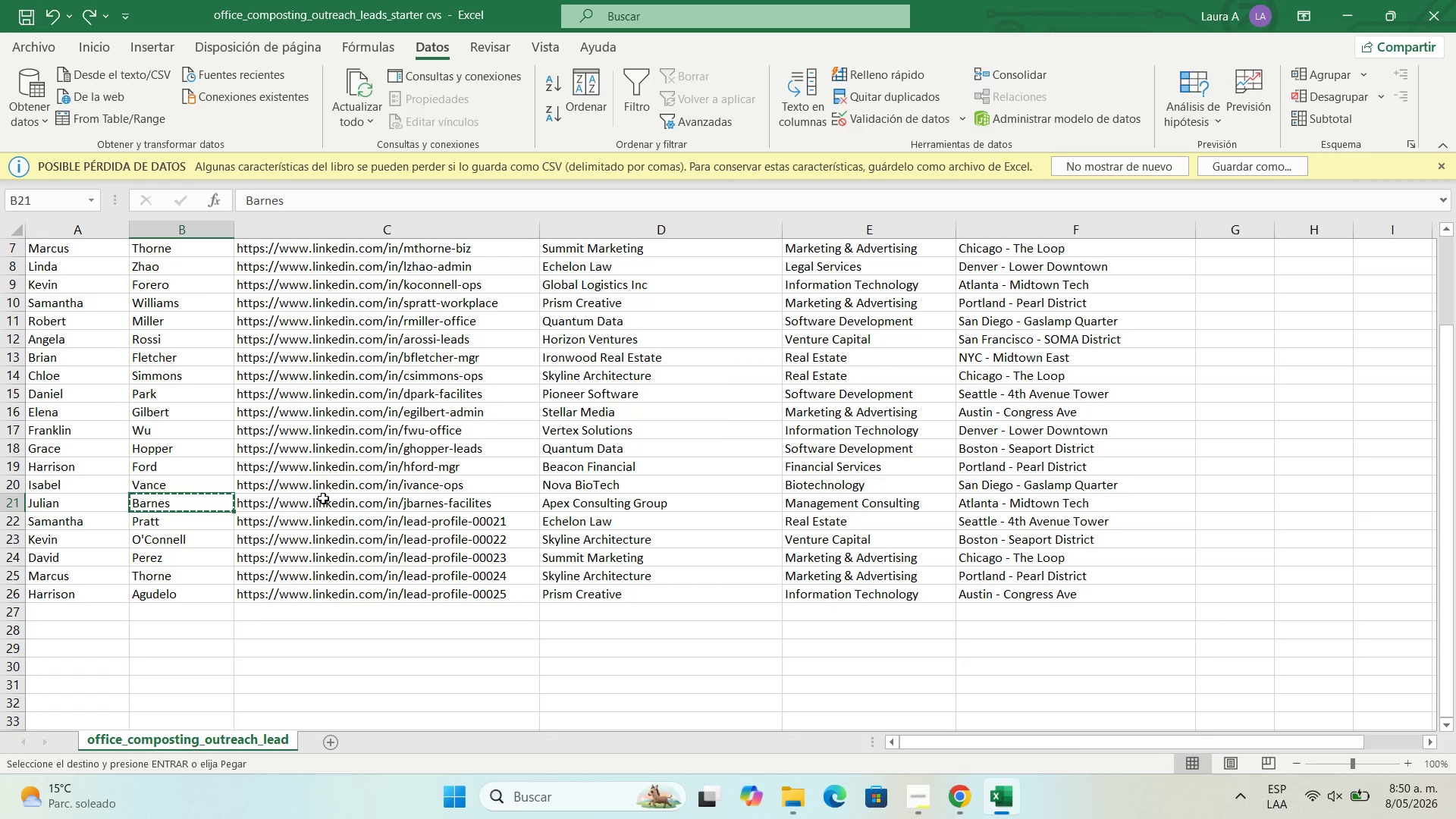 
left_click([323, 498])
 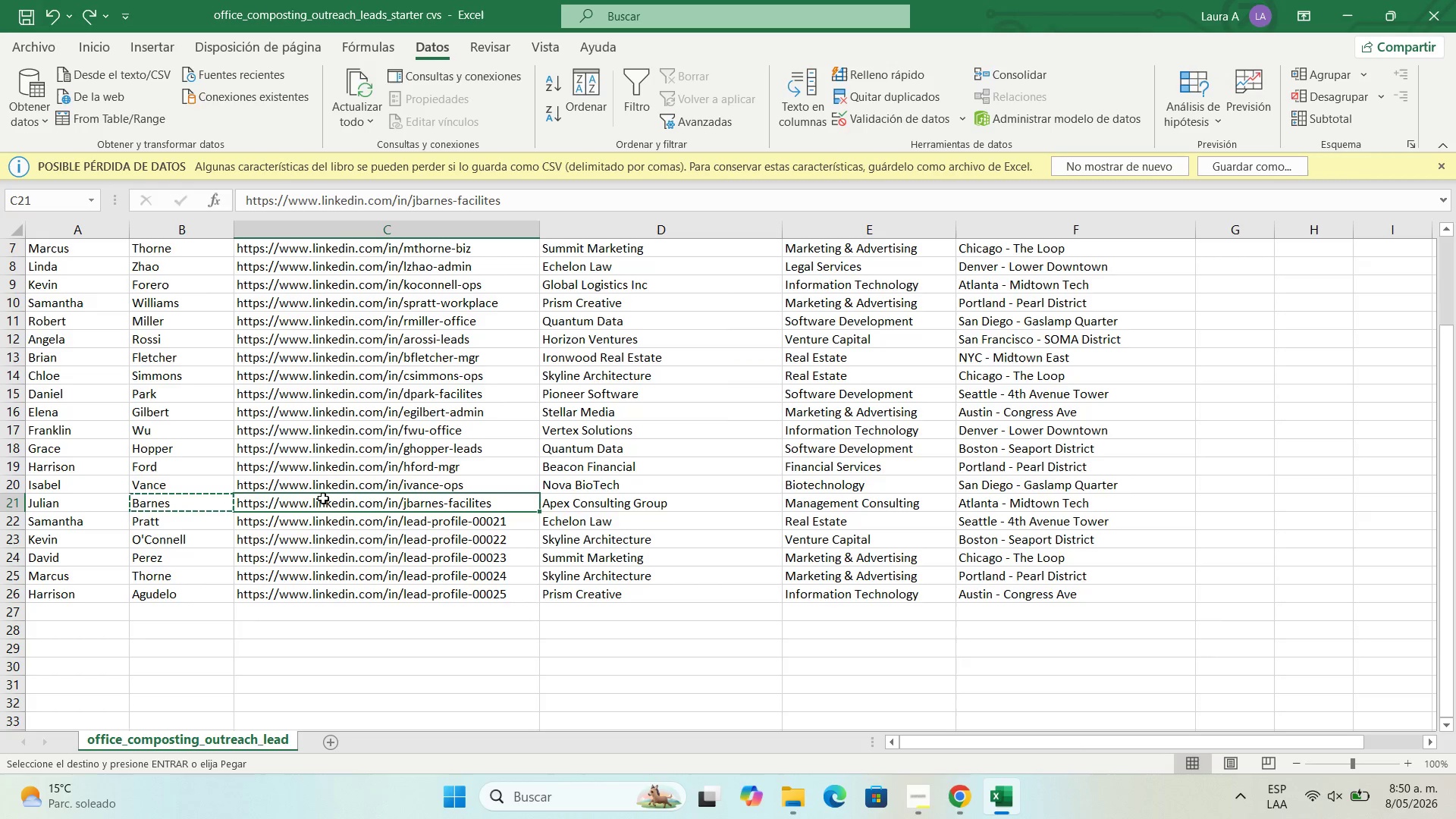 
key(Control+C)
 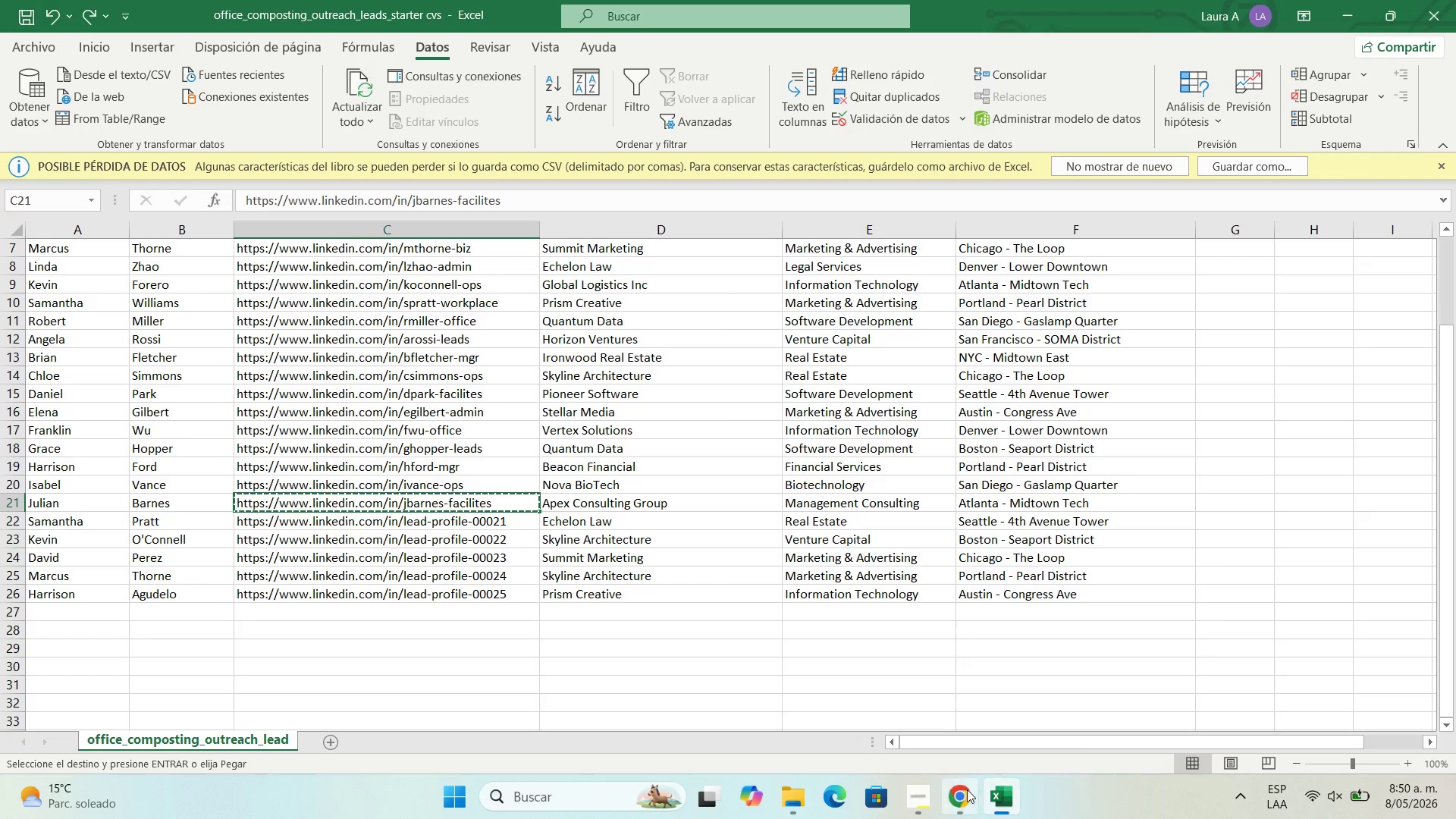 
left_click([949, 795])
 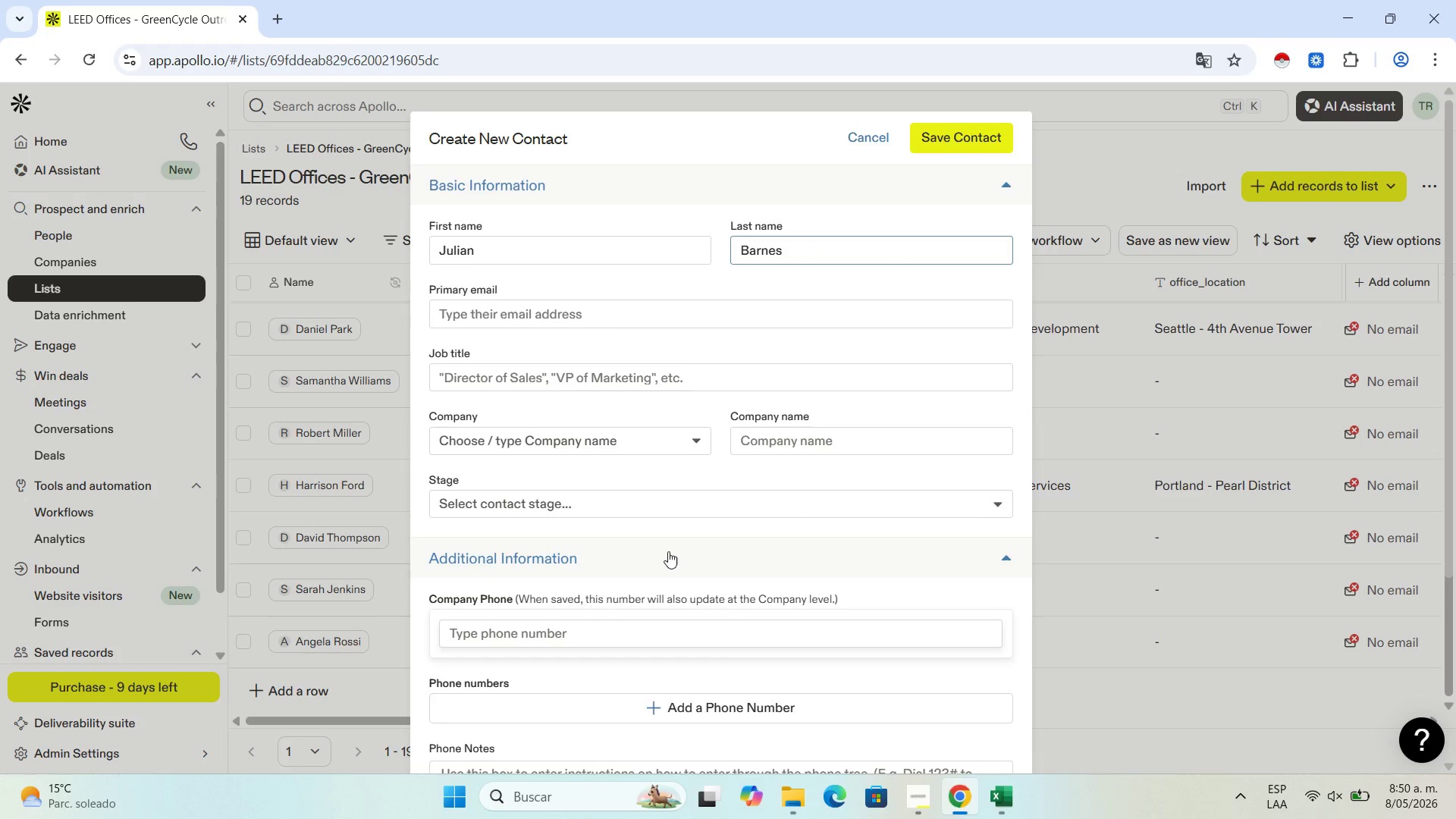 
scroll: coordinate [653, 604], scroll_direction: down, amount: 4.0
 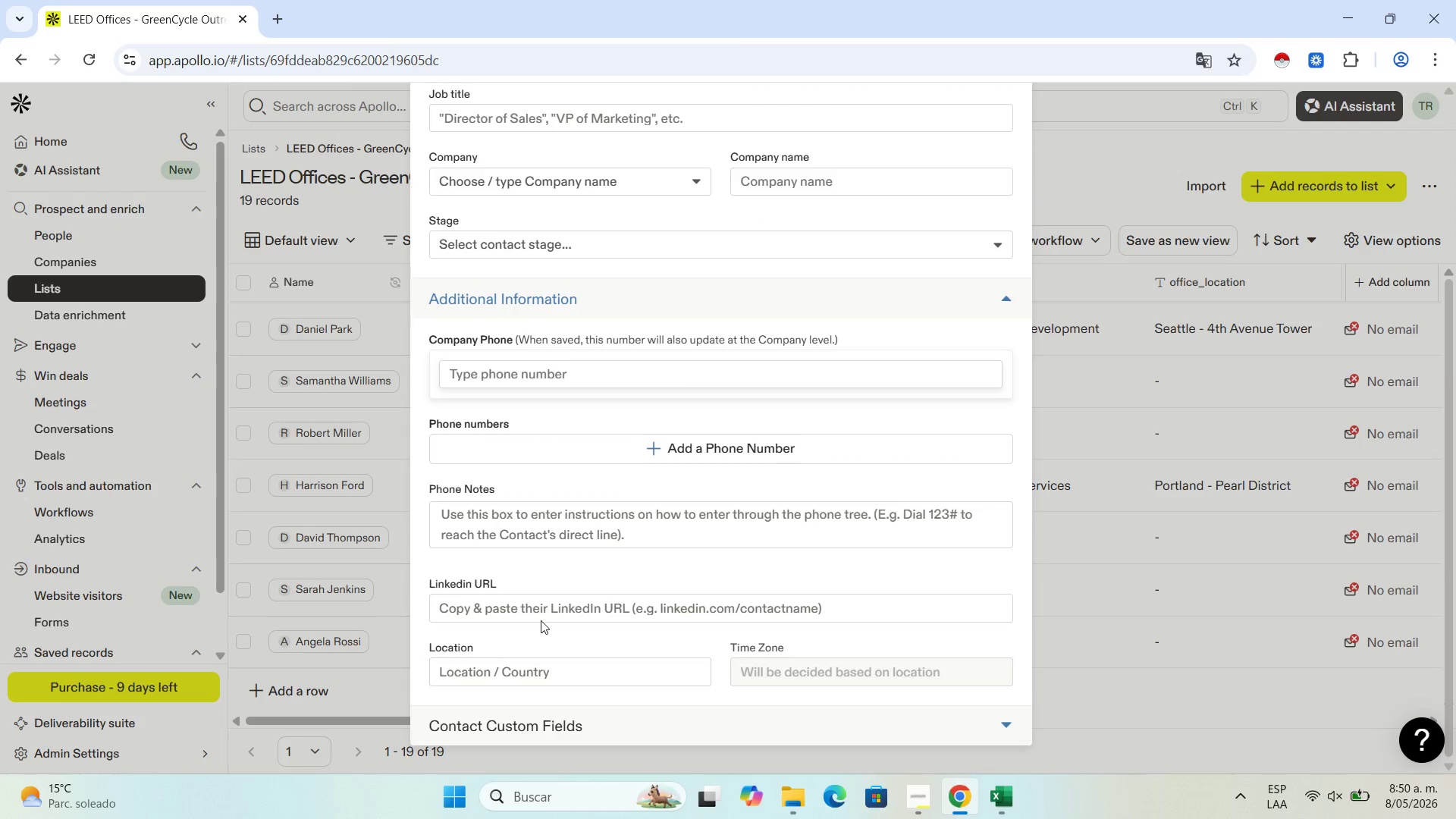 
left_click([541, 619])
 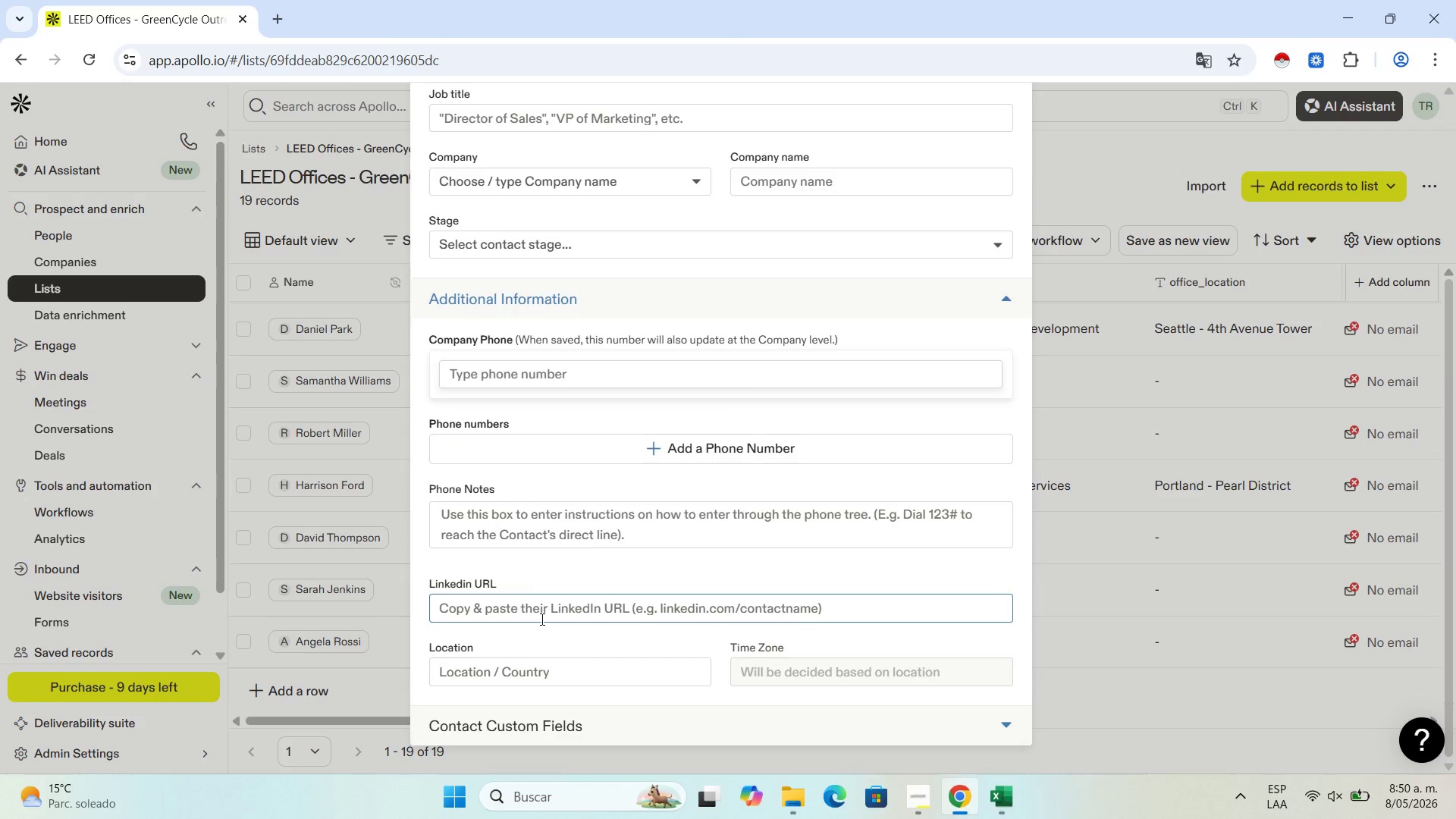 
key(Control+V)
 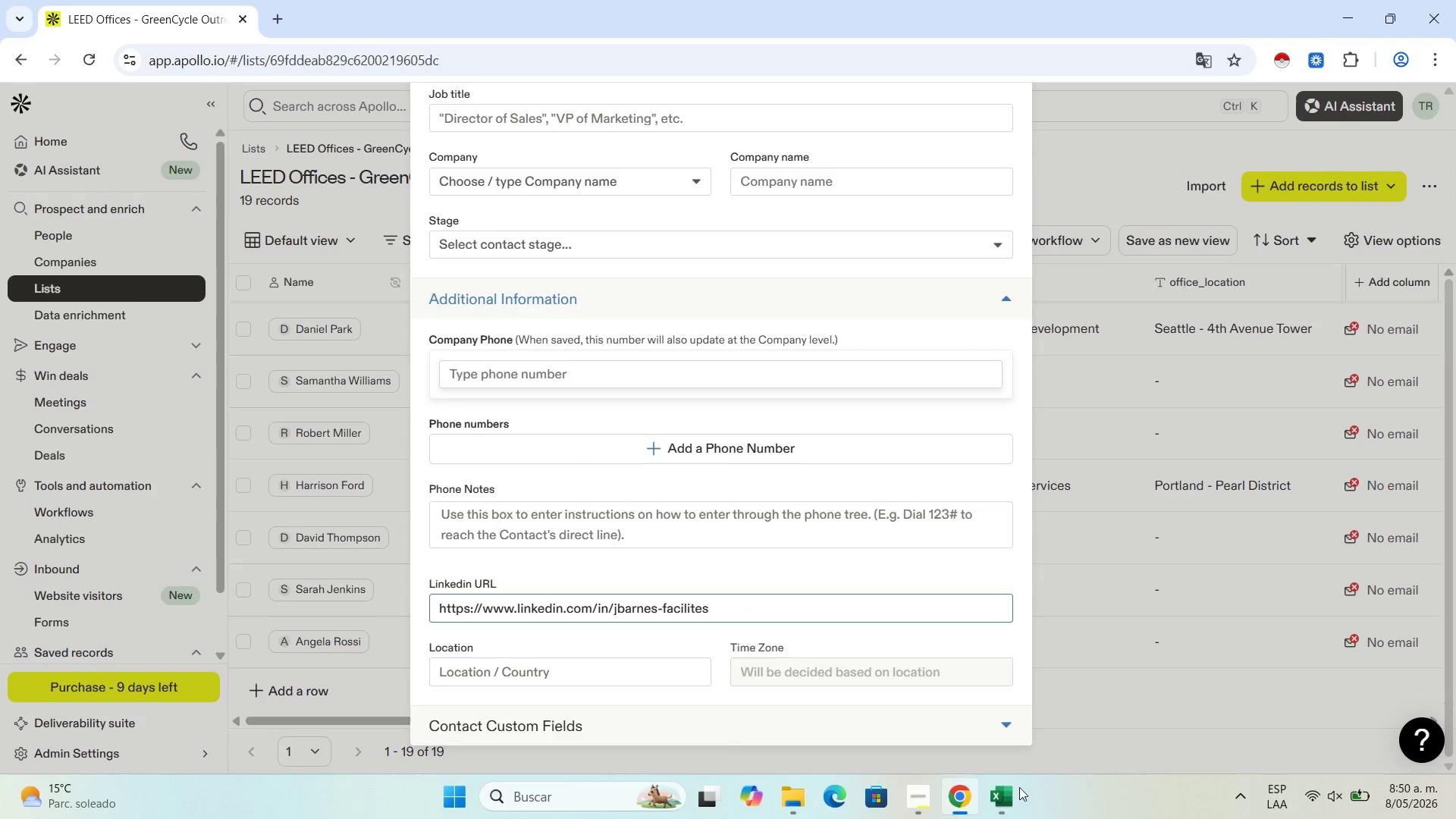 
left_click([1002, 795])
 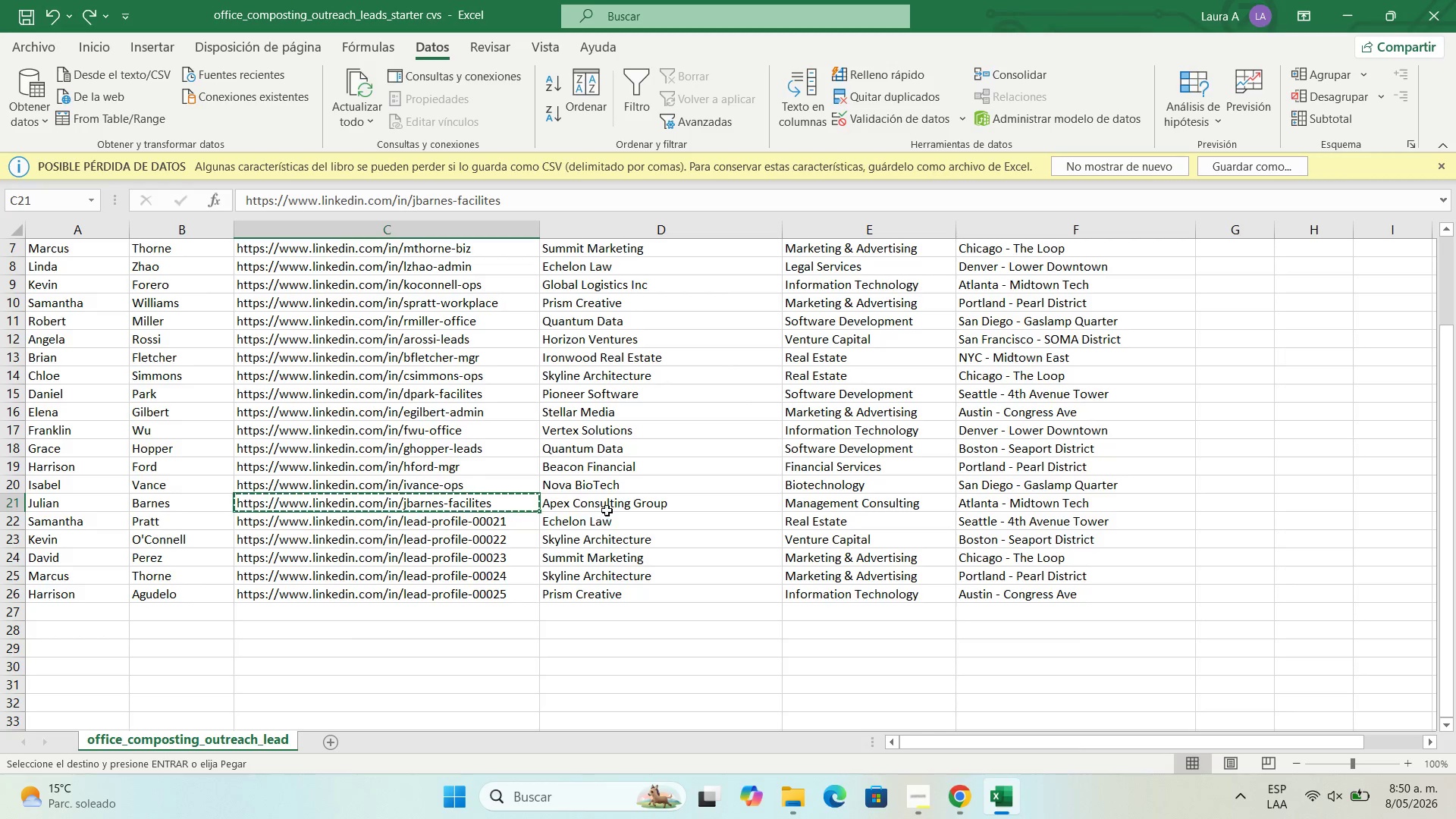 
left_click([607, 501])
 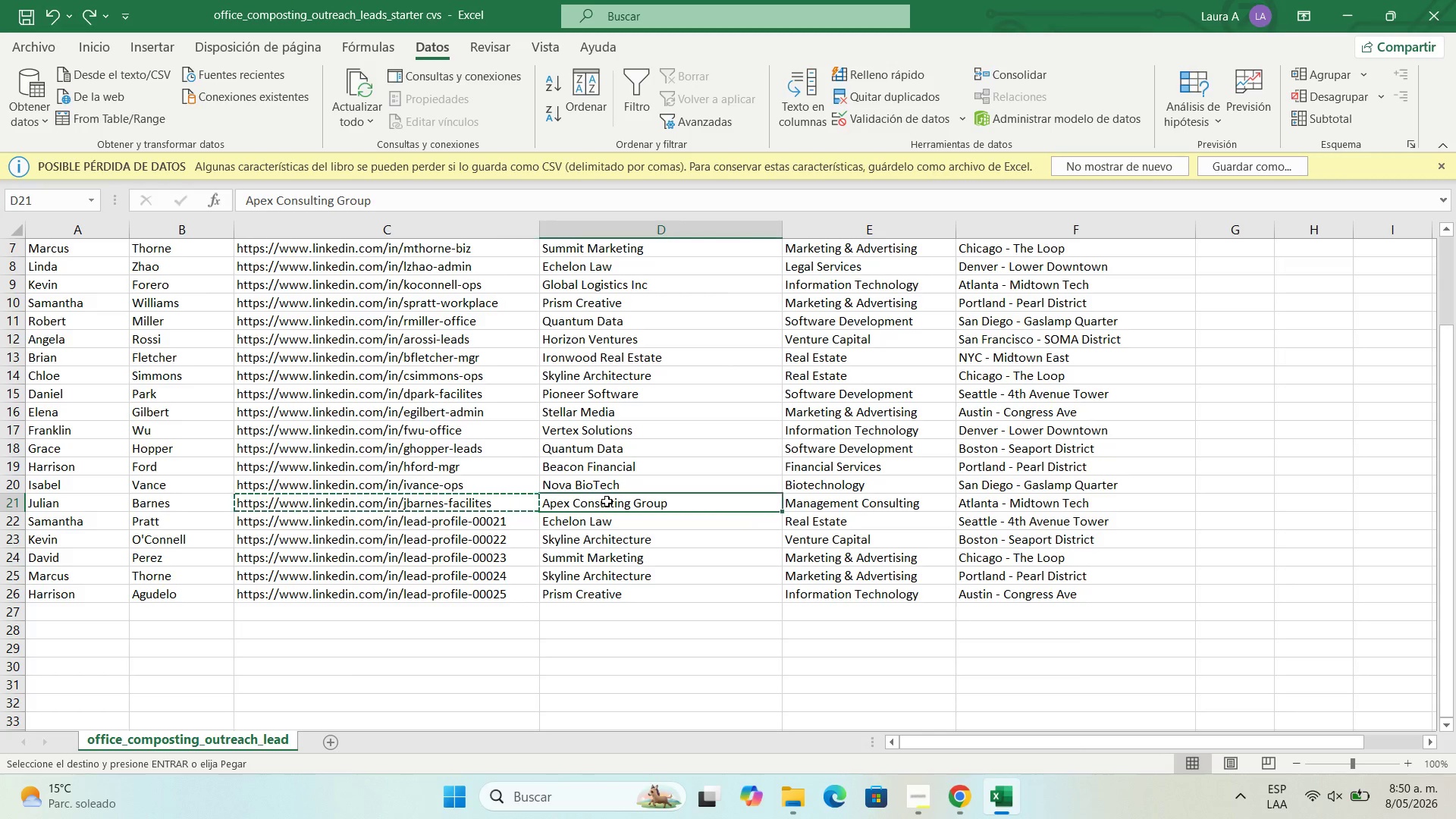 
key(Control+C)
 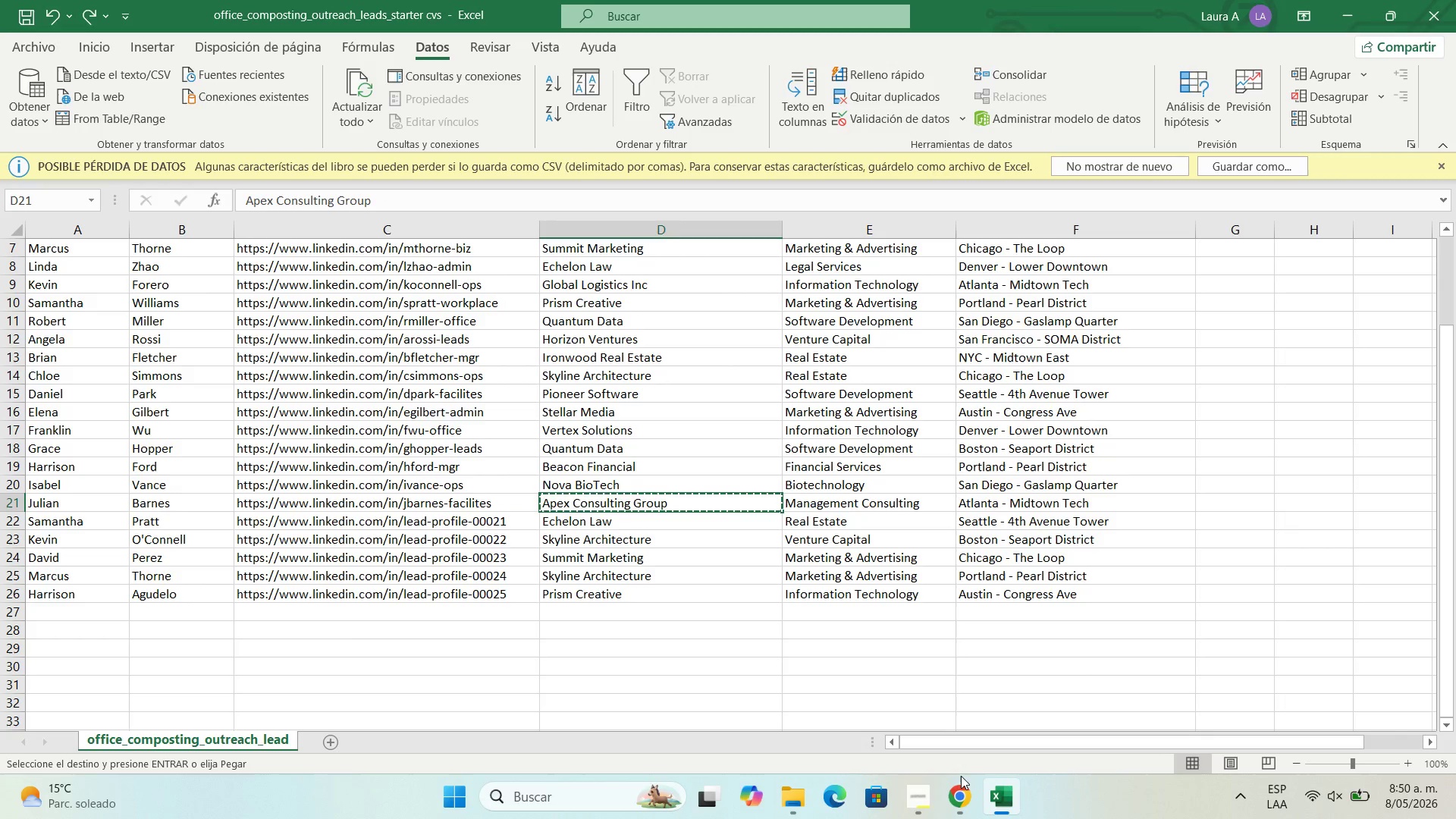 
left_click([970, 792])
 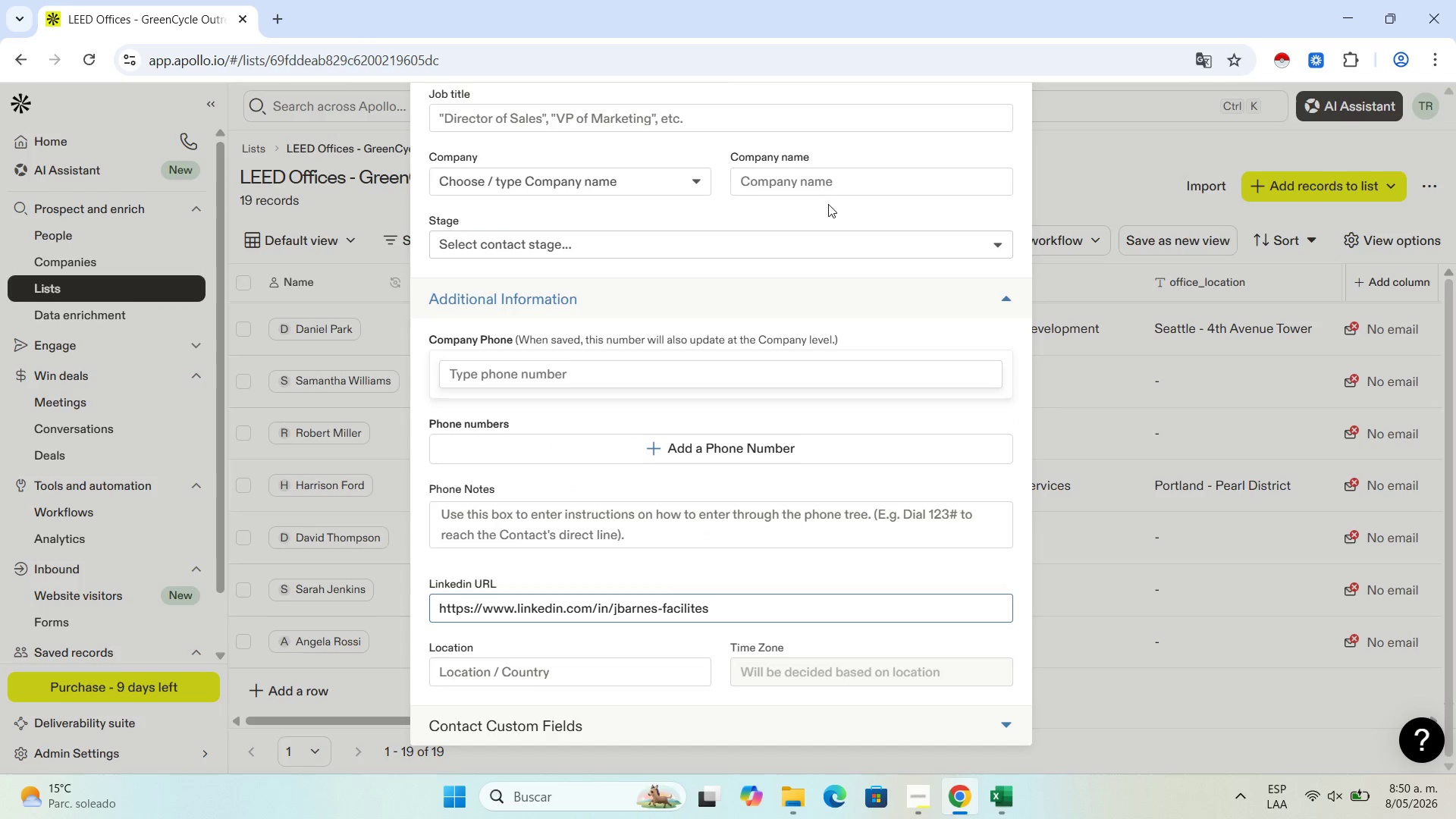 
left_click([834, 180])
 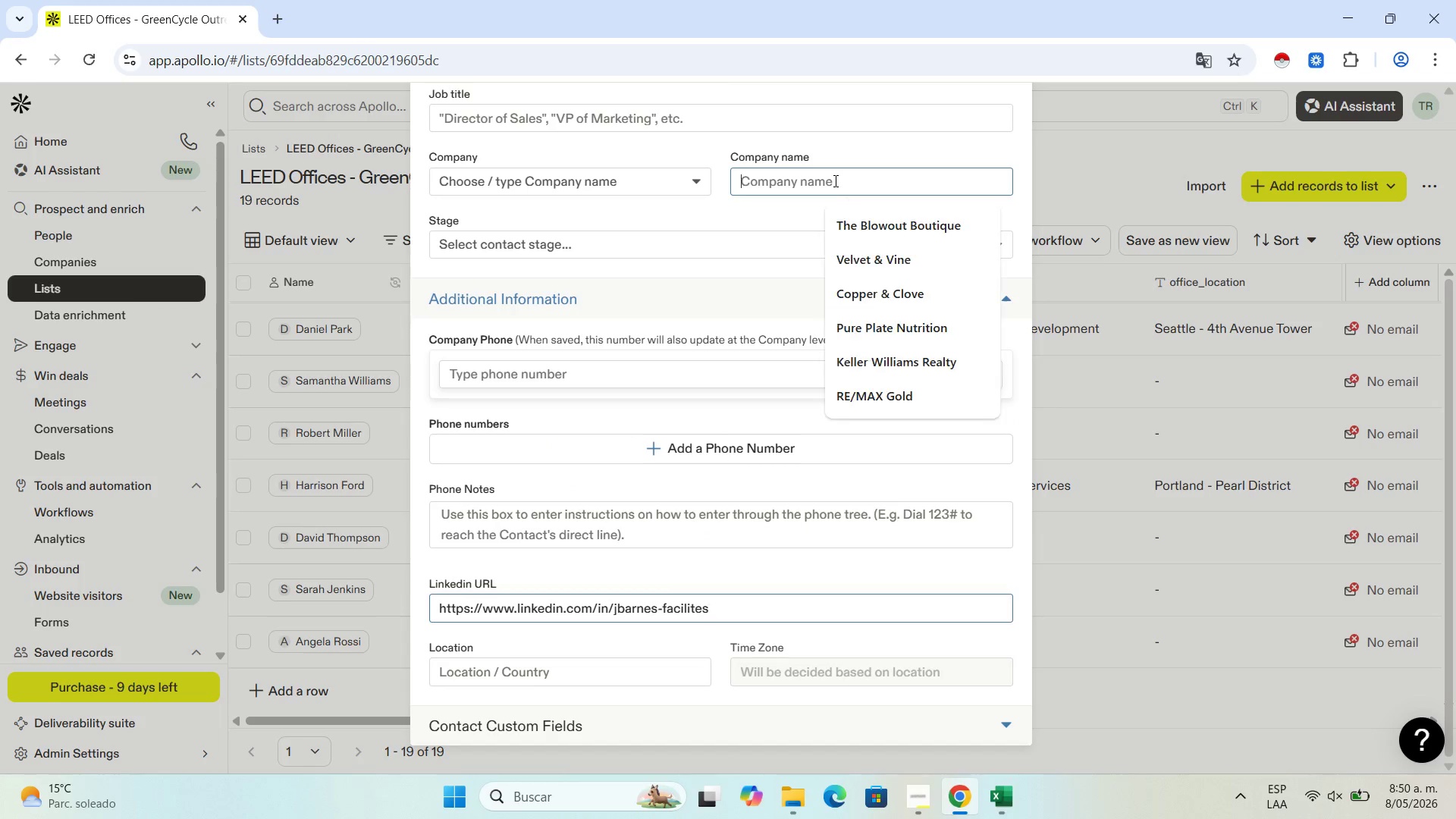 
key(Control+V)
 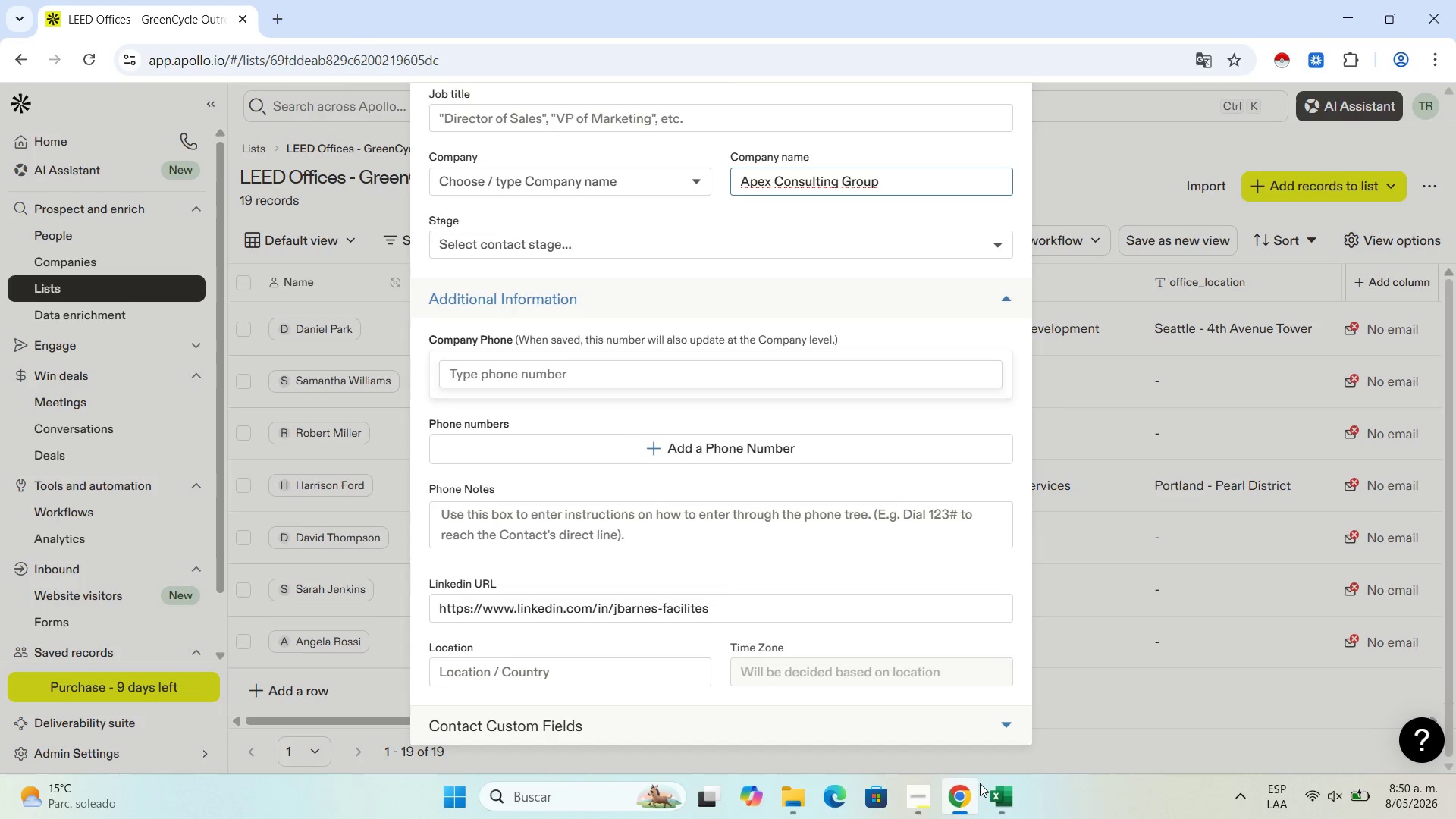 
left_click([993, 795])
 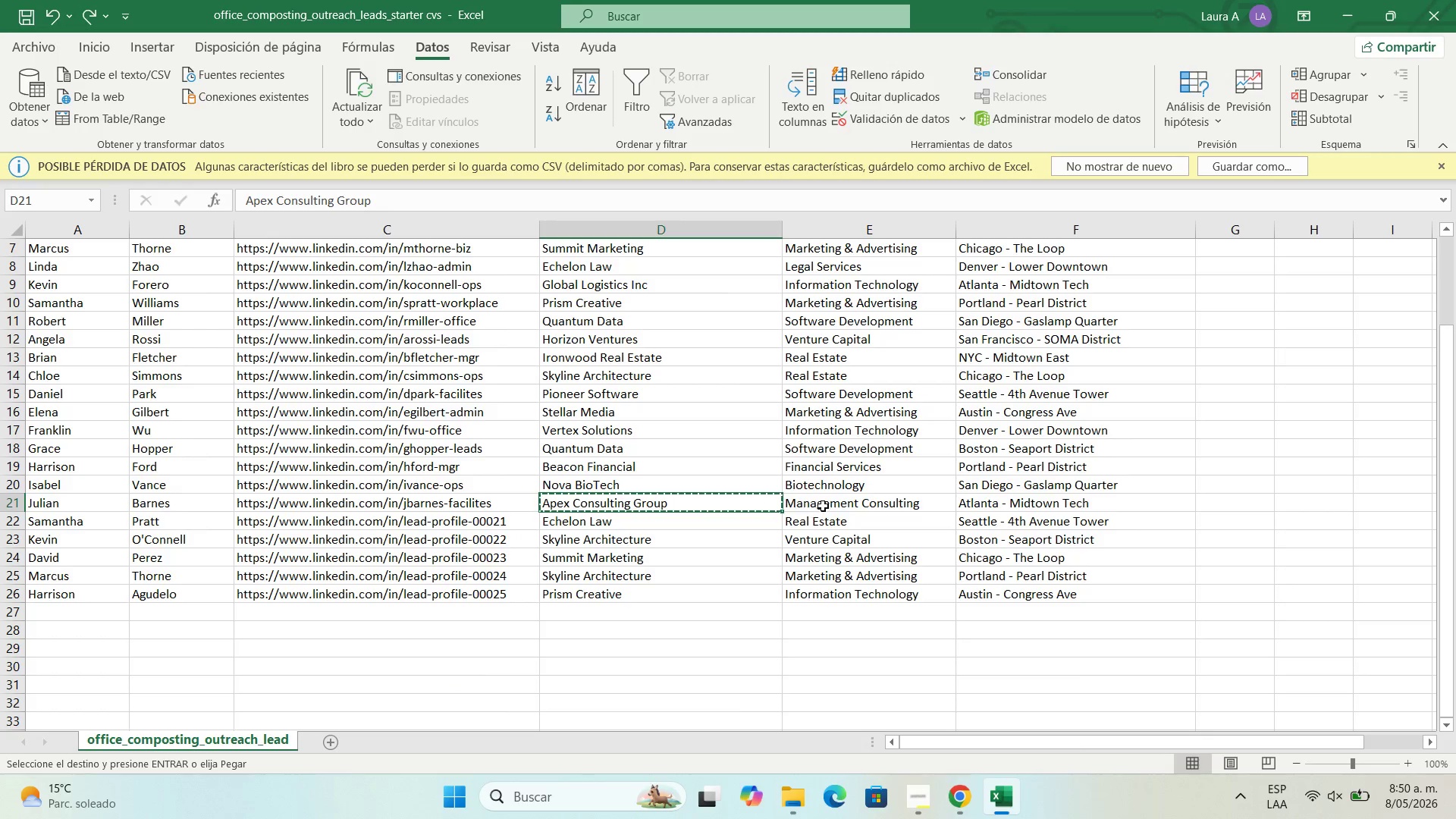 
left_click([825, 500])
 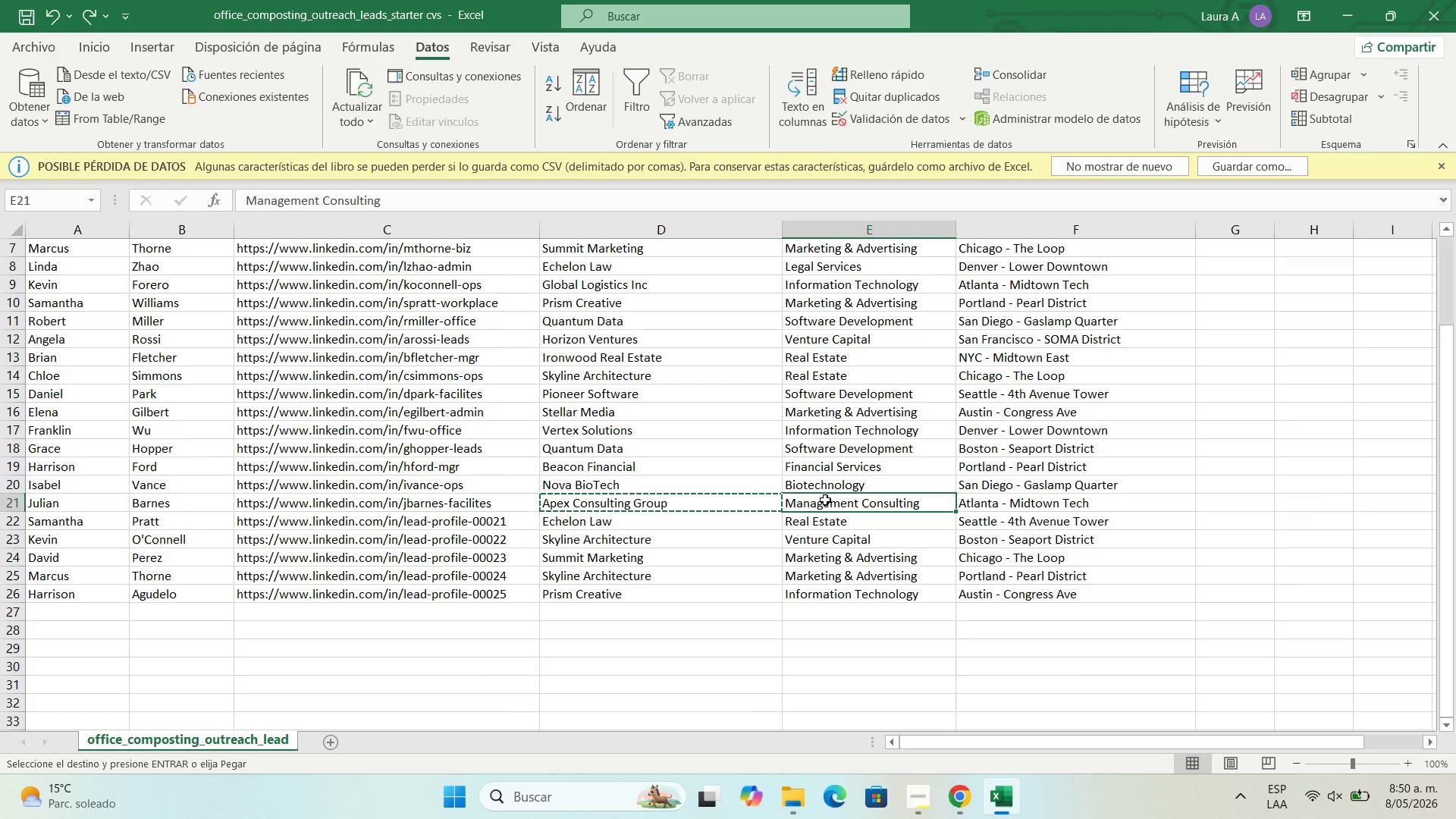 
key(Control+C)
 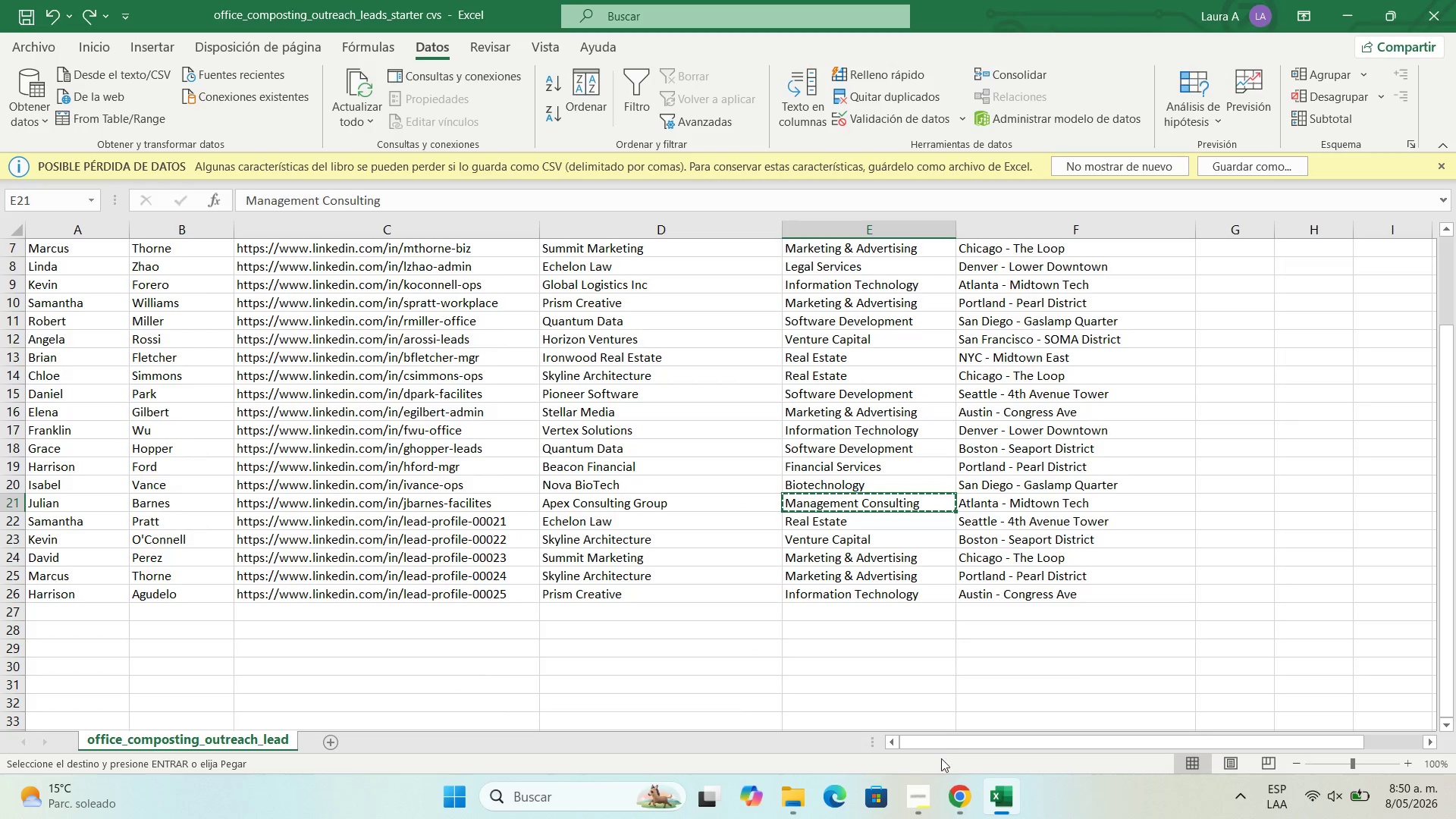 
left_click([949, 803])
 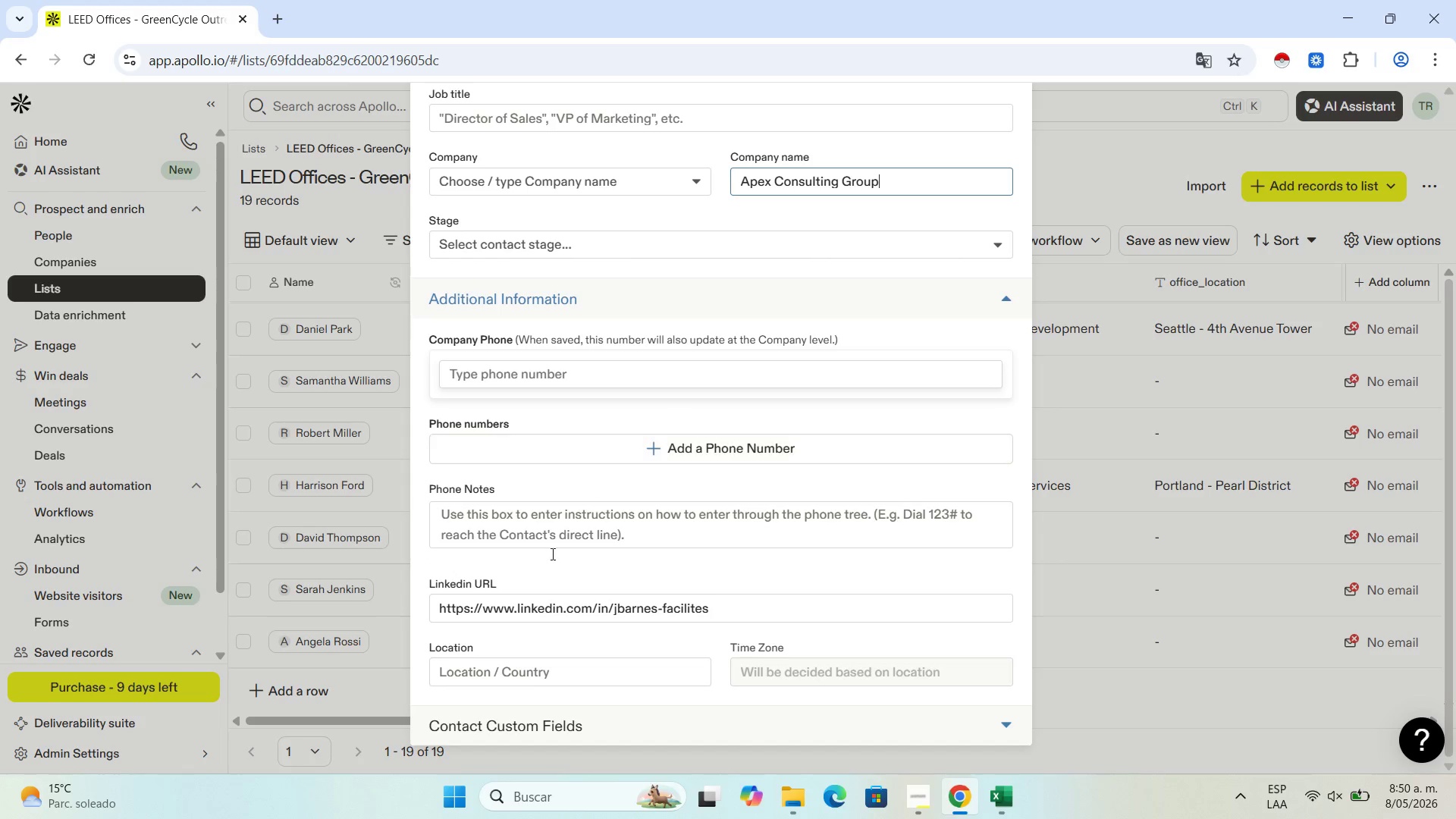 
scroll: coordinate [542, 576], scroll_direction: down, amount: 2.0
 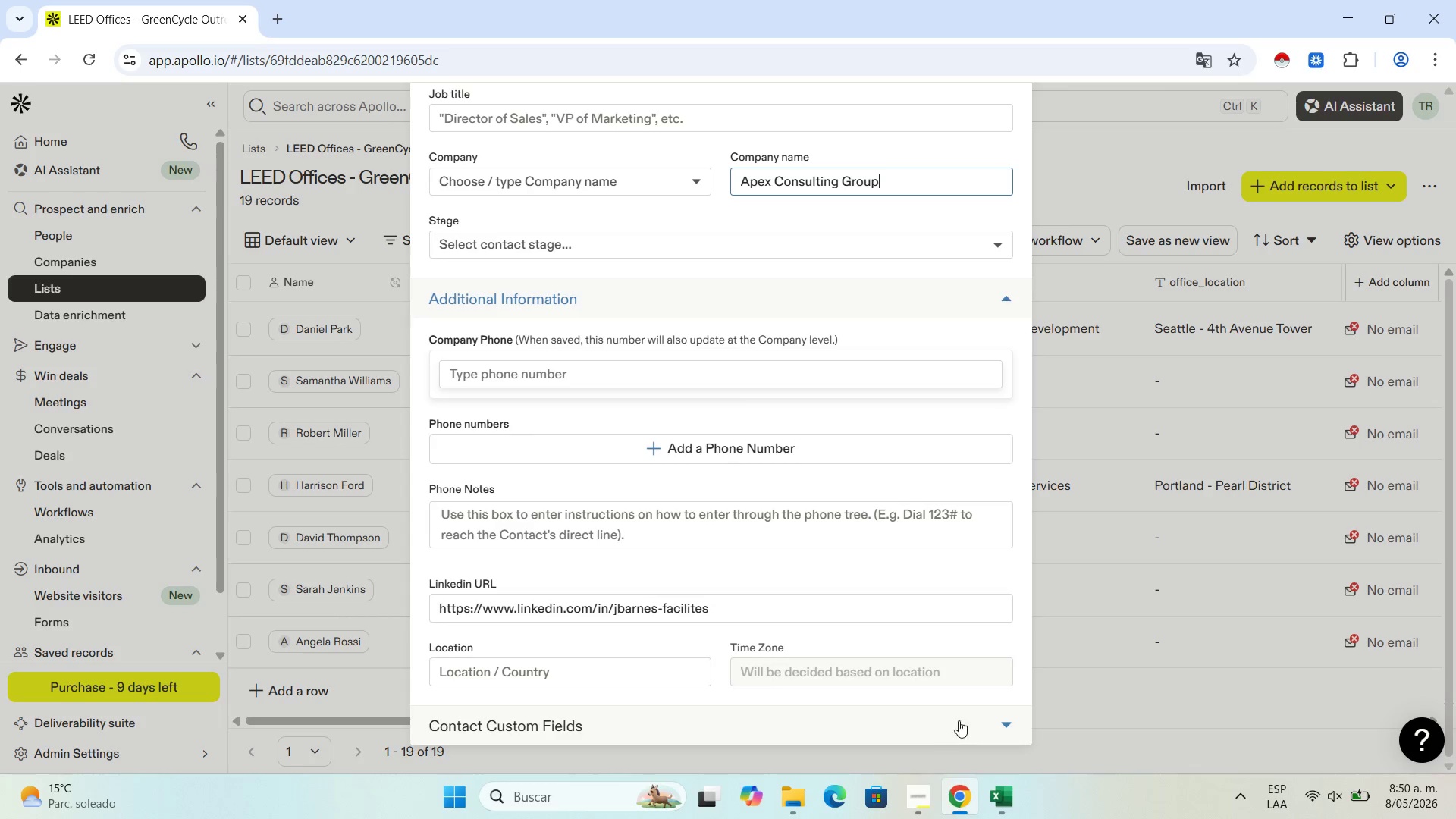 
left_click([1003, 721])
 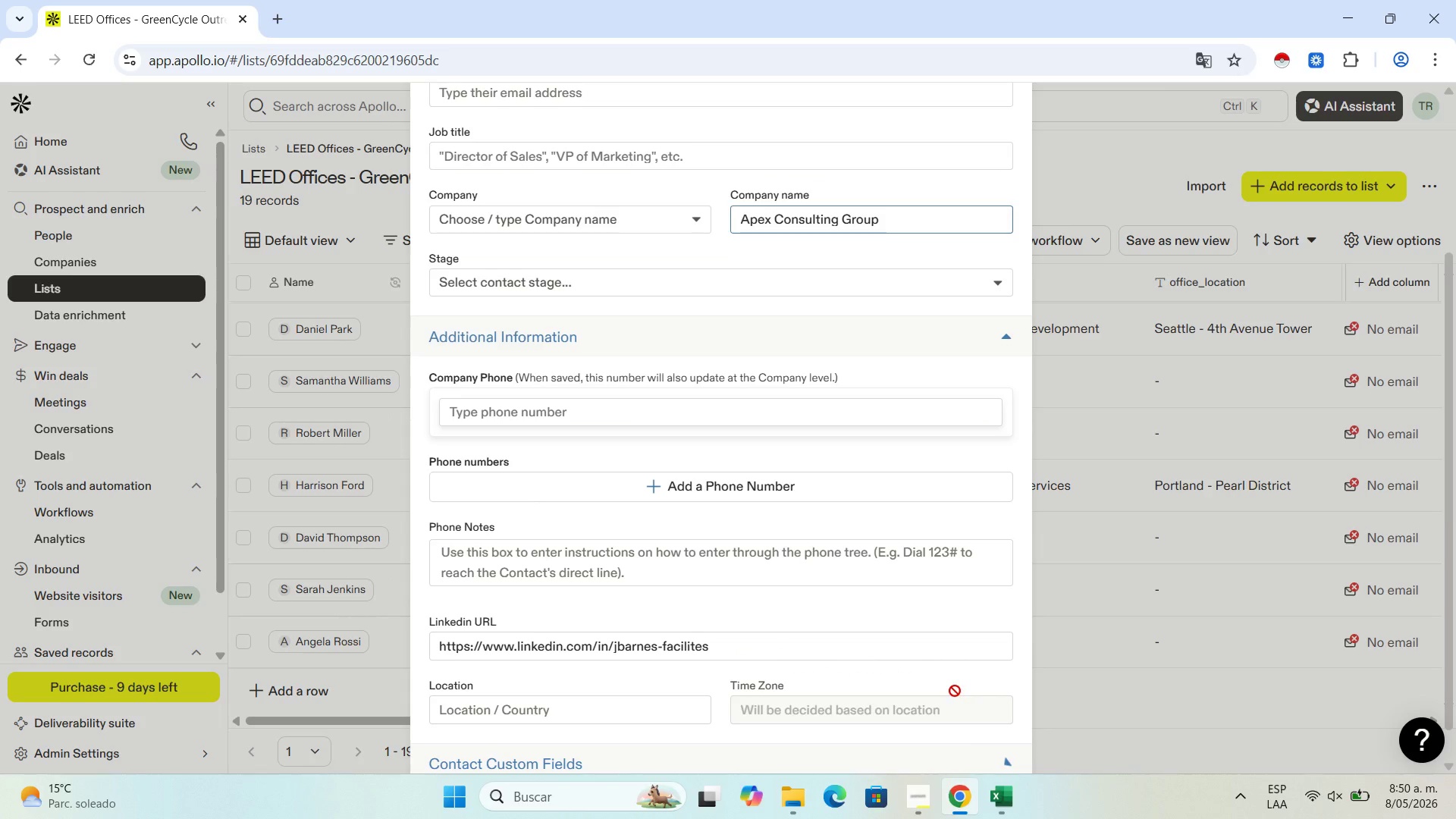 
scroll: coordinate [480, 547], scroll_direction: down, amount: 4.0
 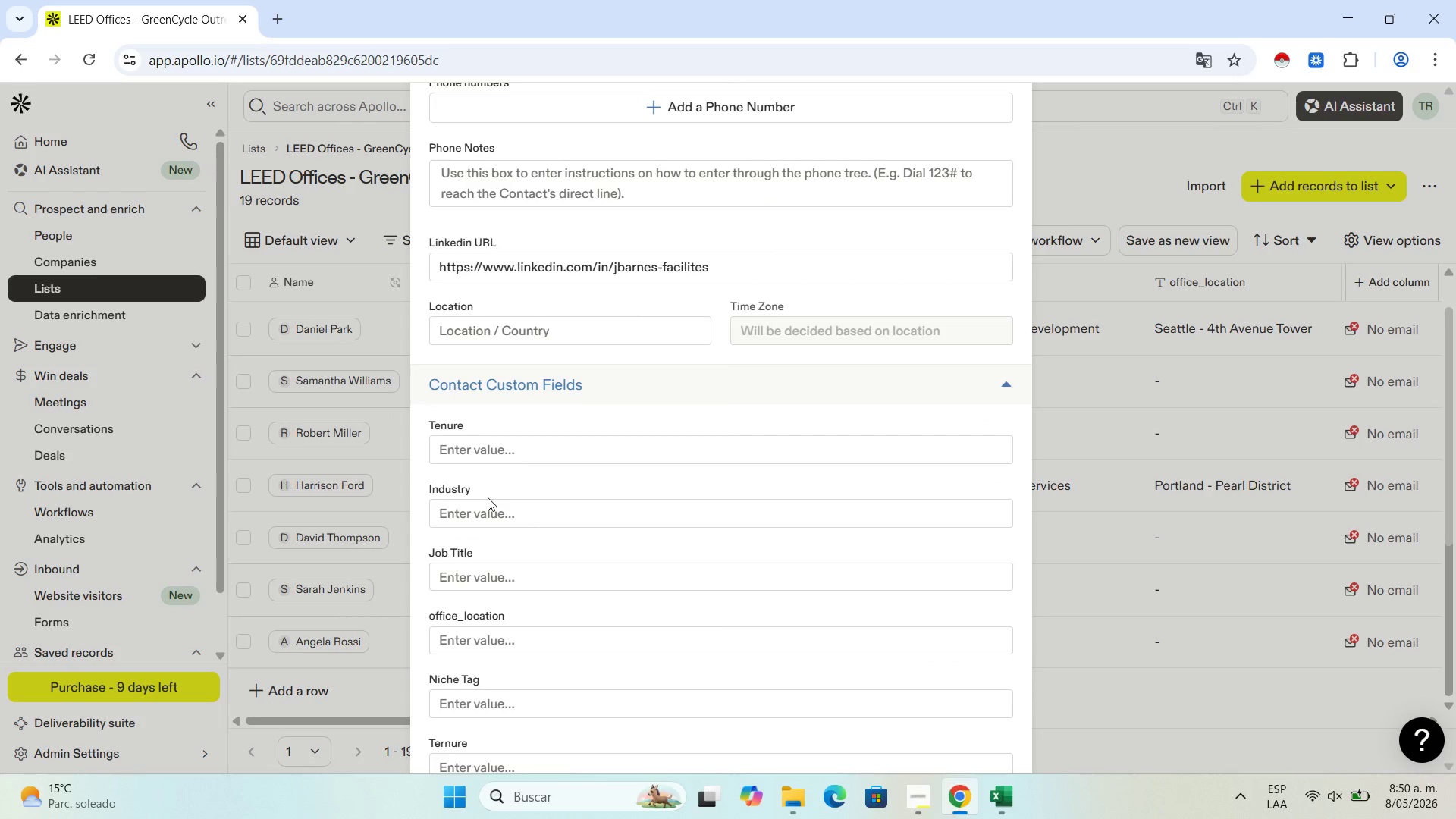 
double_click([492, 516])
 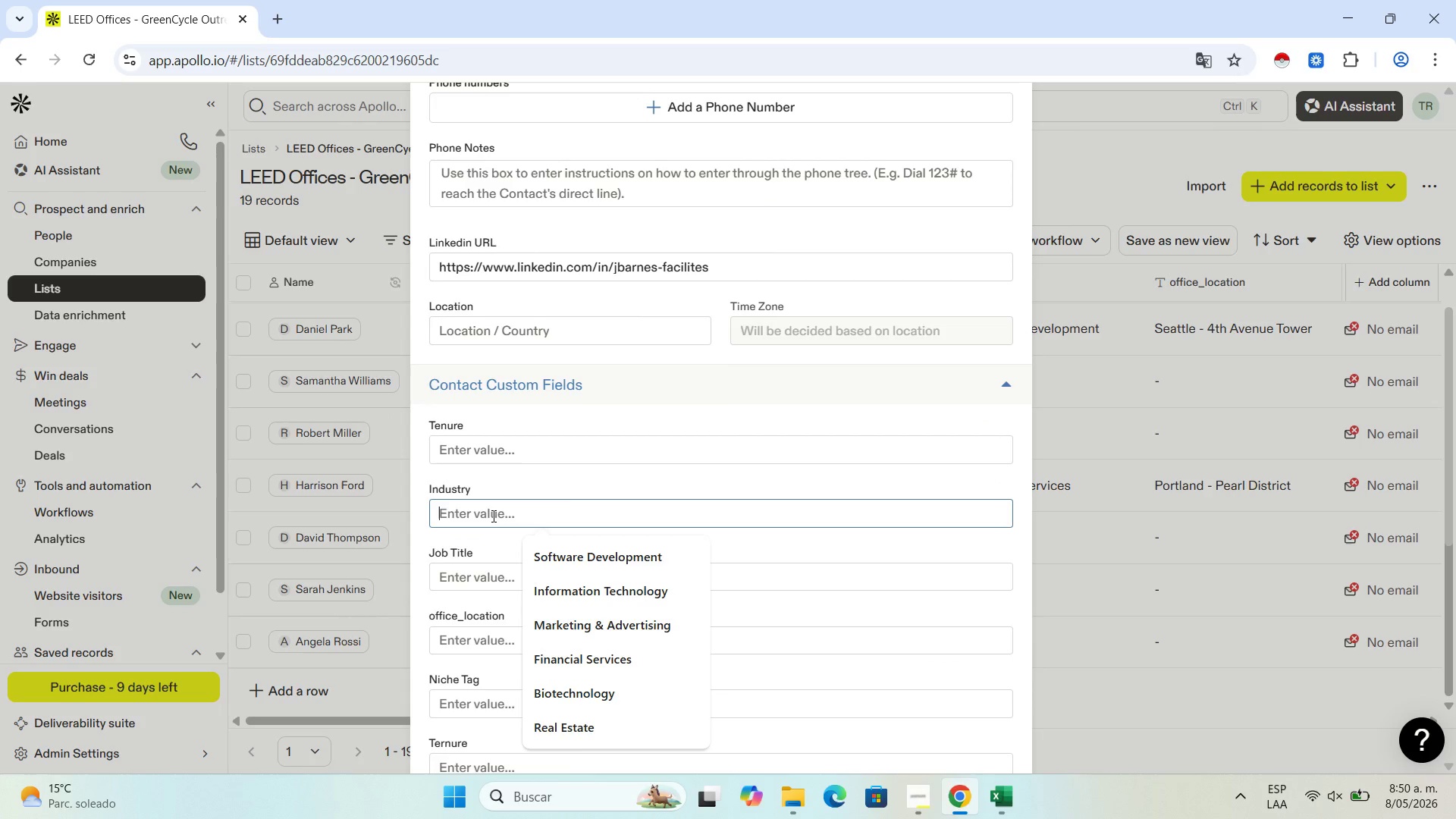 
key(Control+V)
 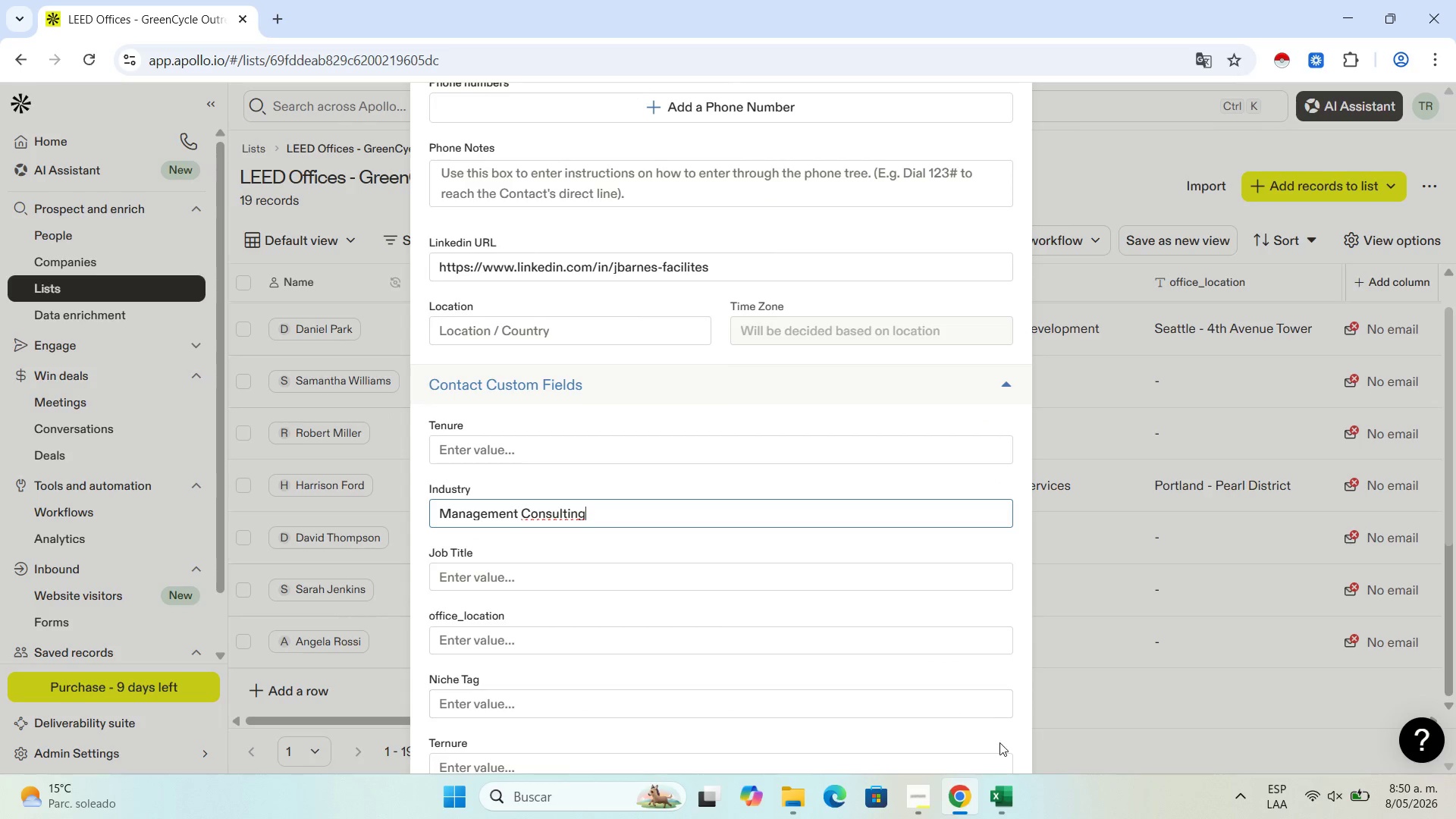 
left_click([1004, 784])
 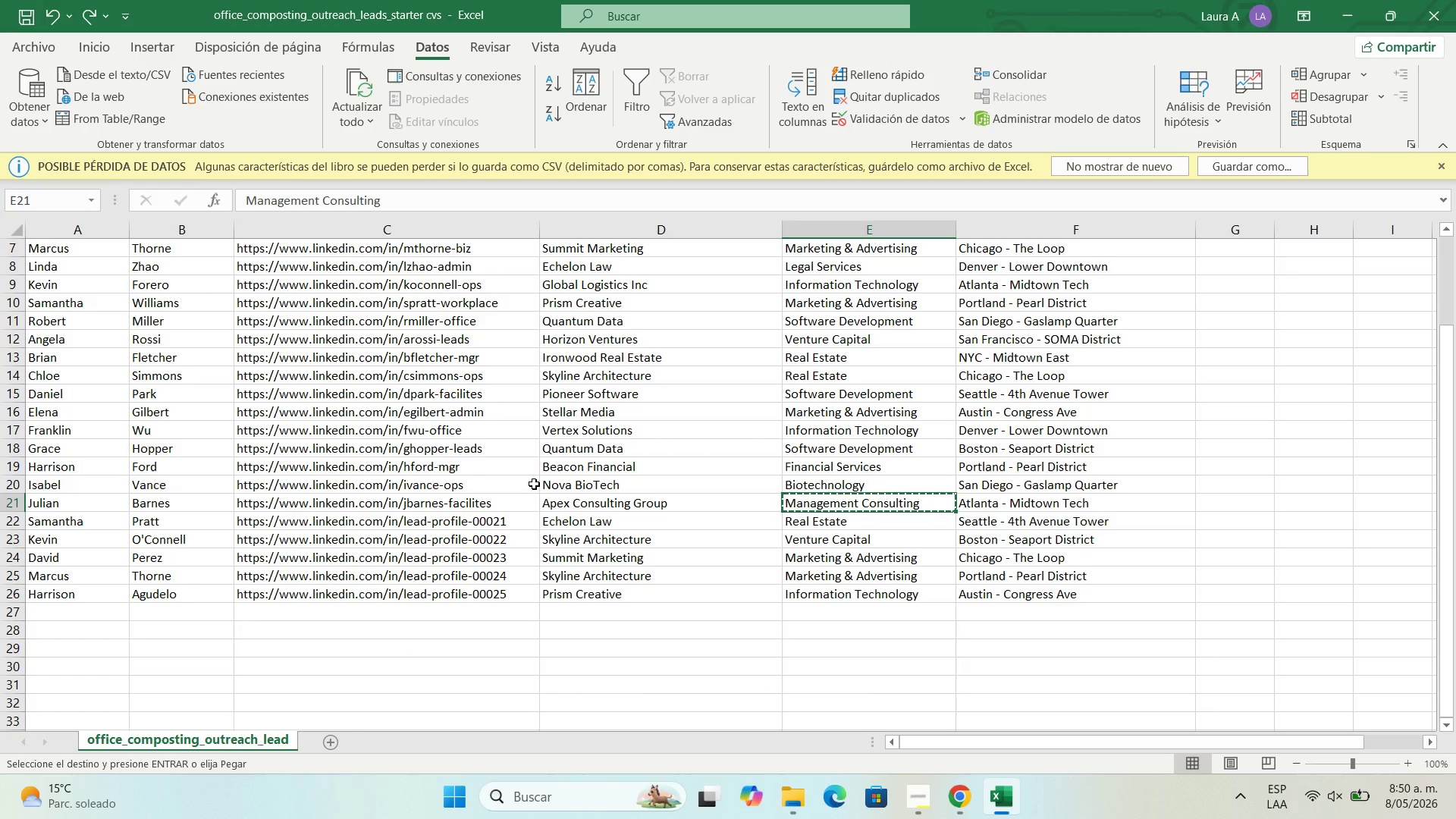 
wait(6.5)
 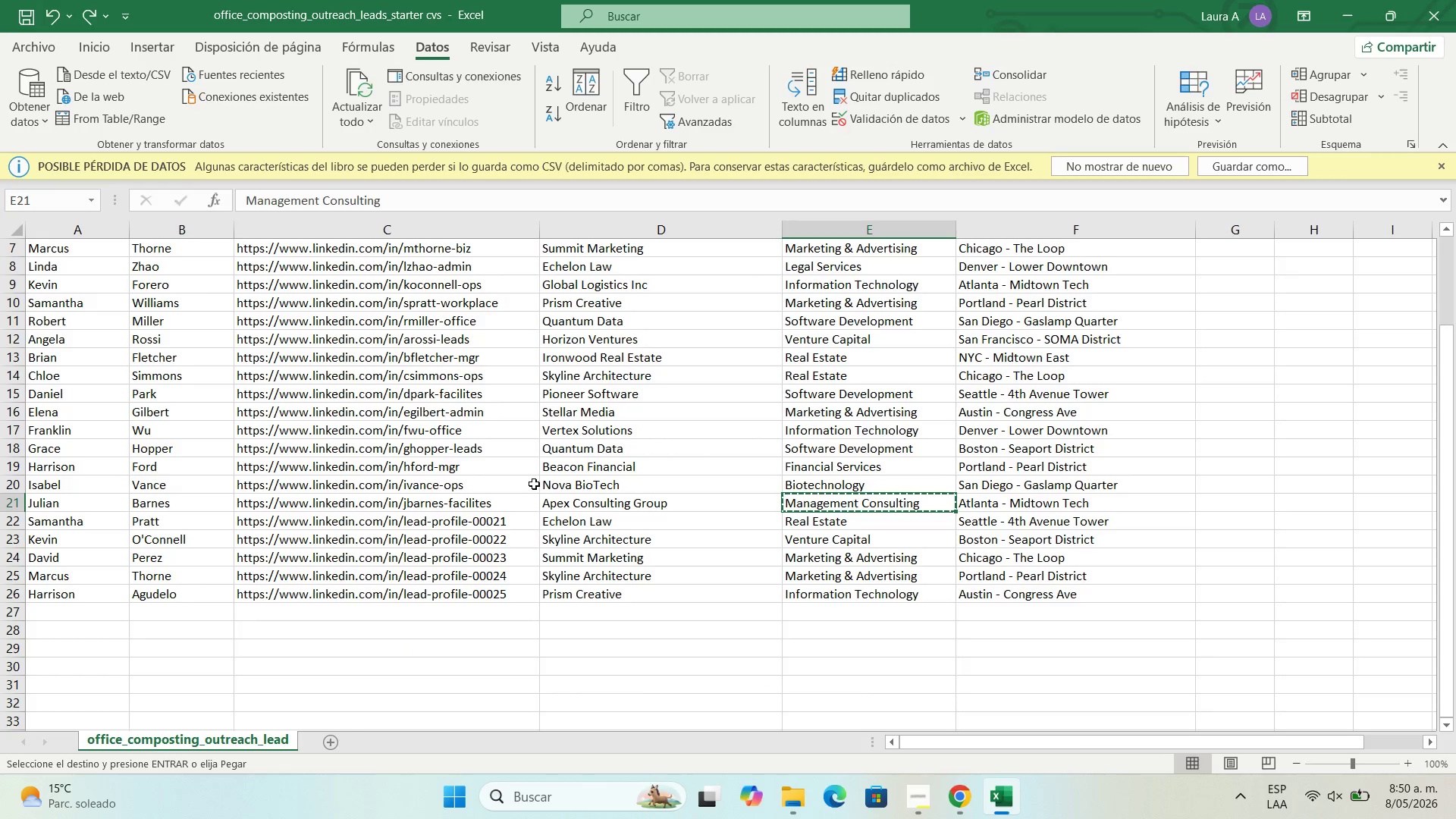 
left_click([1087, 512])
 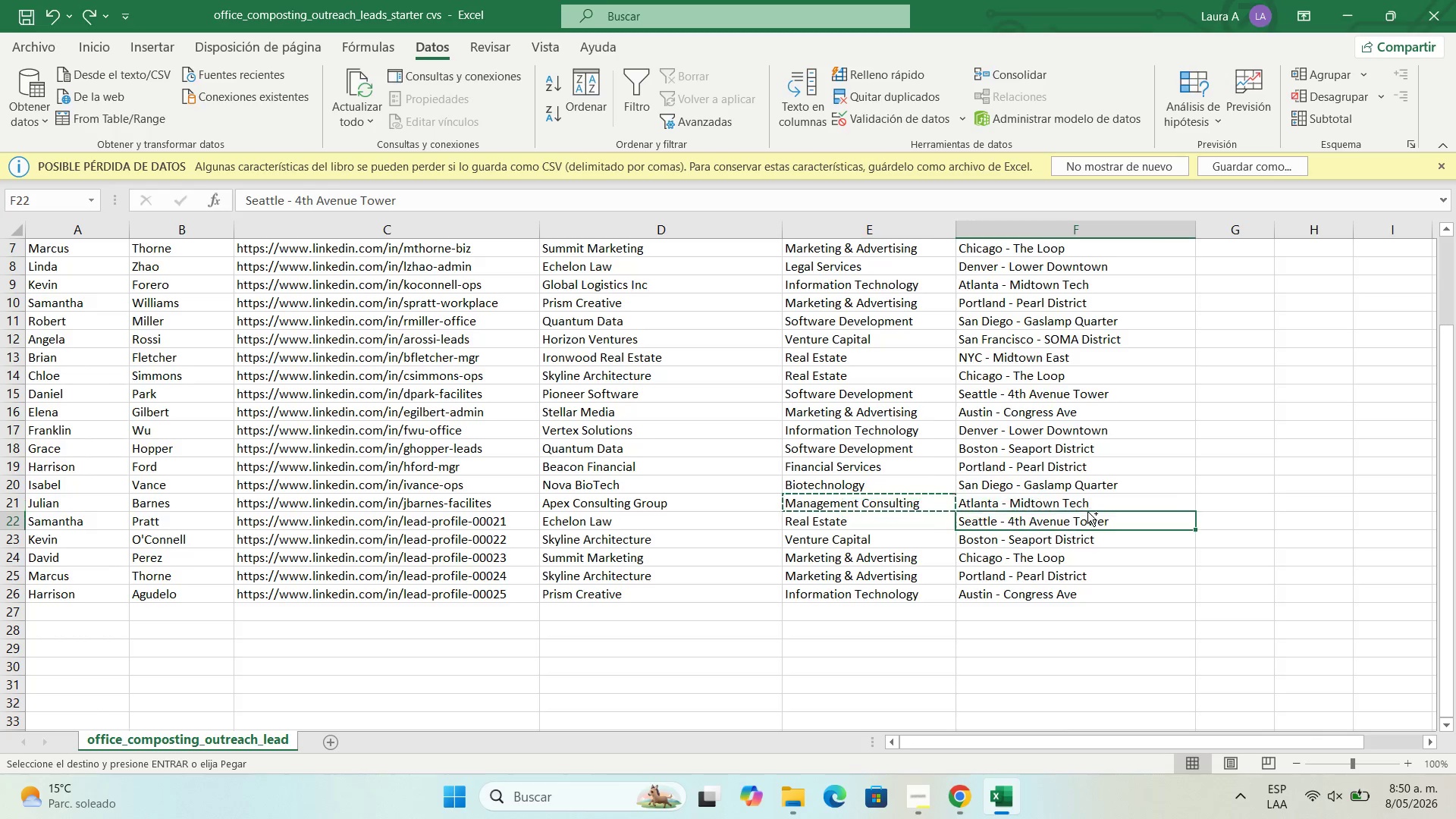 
key(Control+C)
 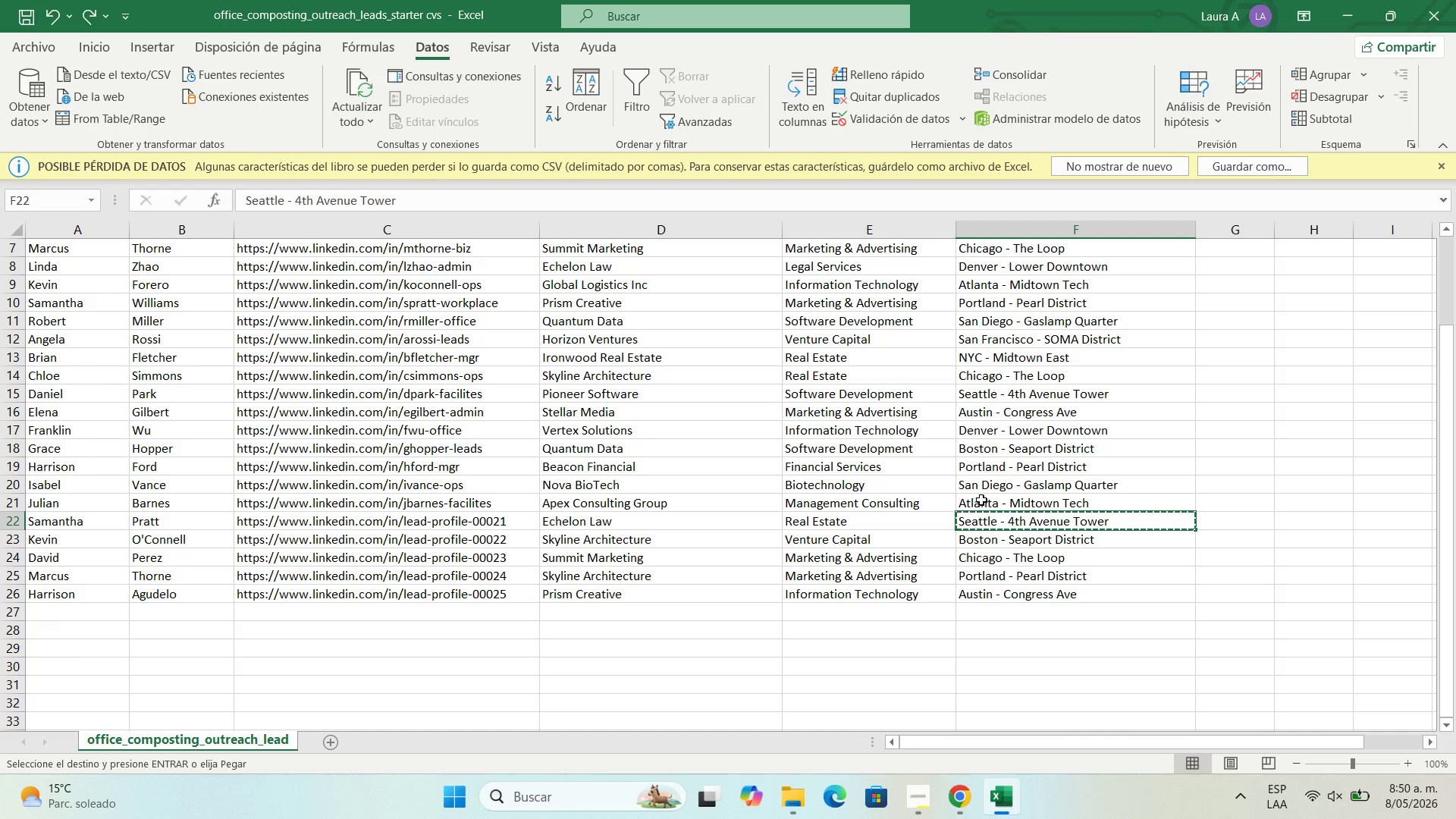 
left_click([984, 498])
 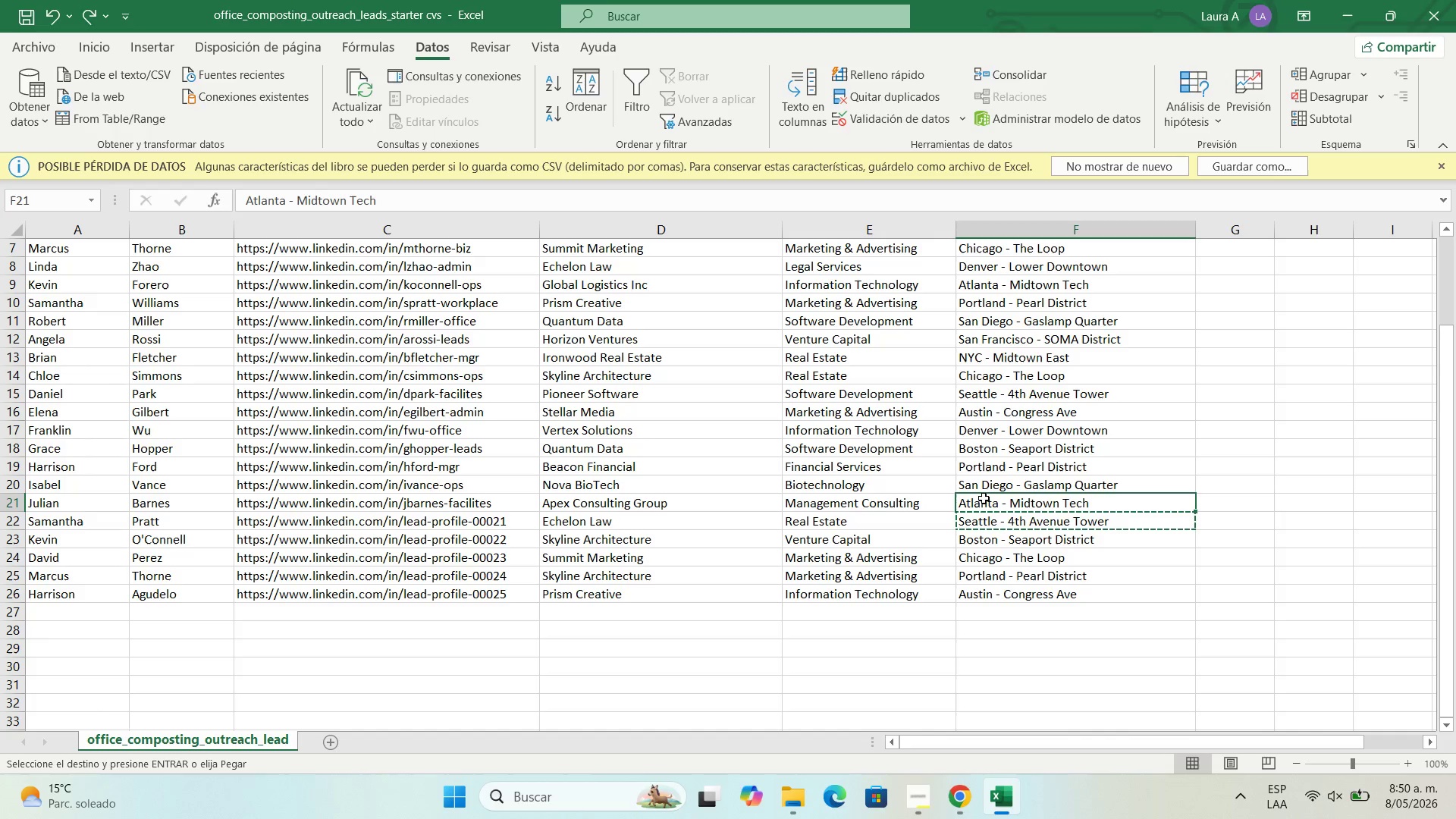 
key(Control+C)
 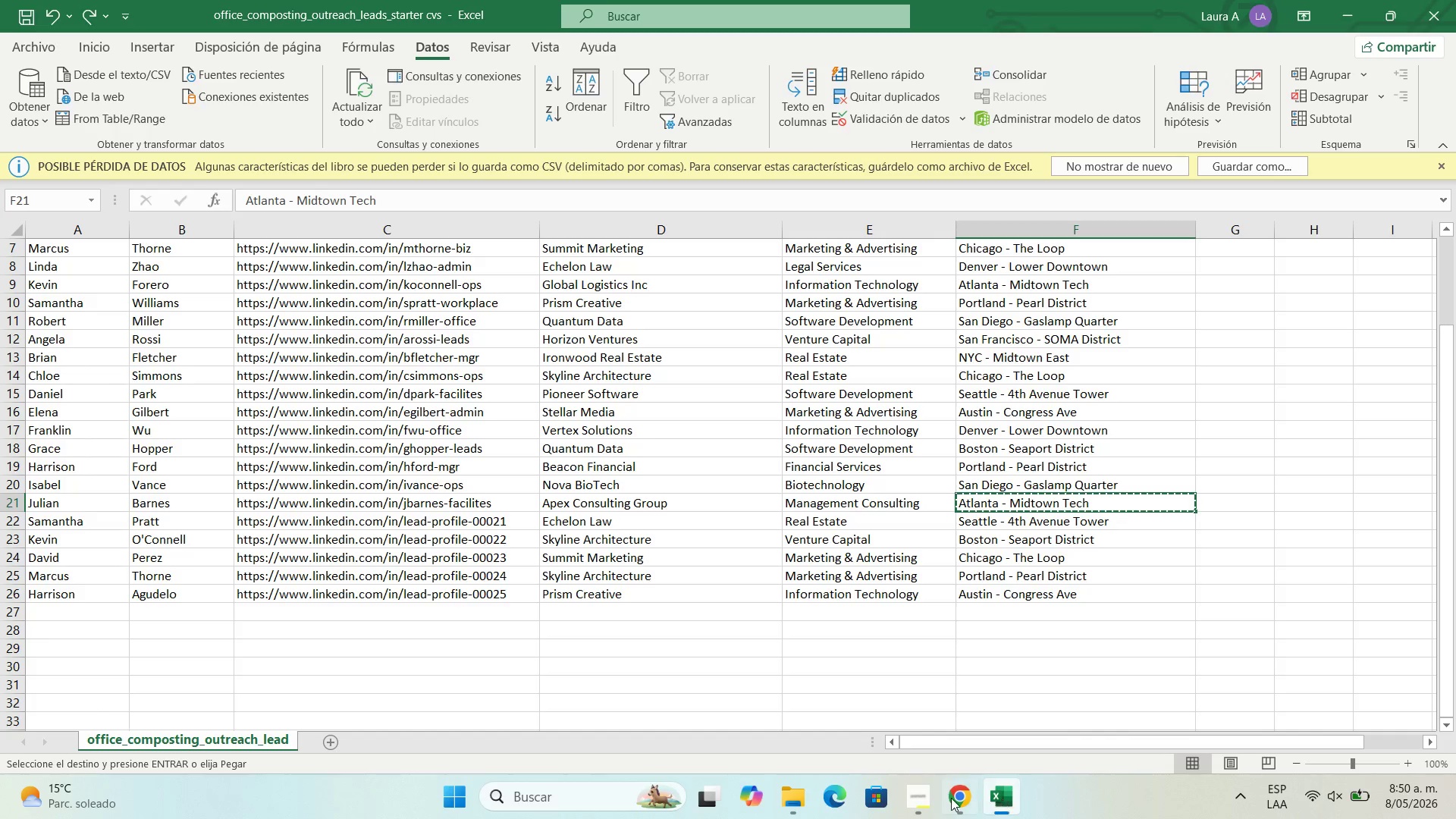 
left_click([950, 795])
 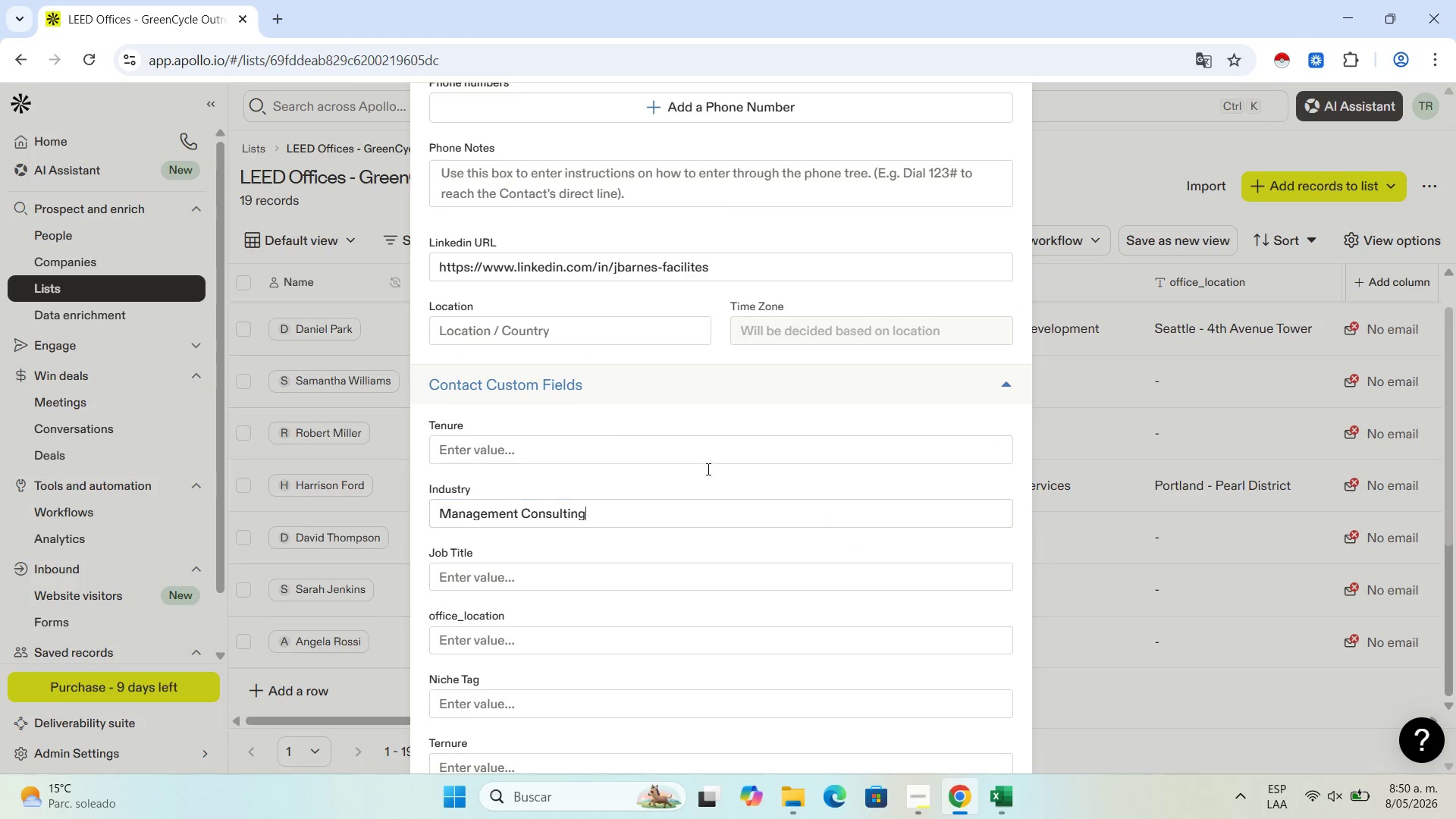 
scroll: coordinate [707, 467], scroll_direction: up, amount: 7.0
 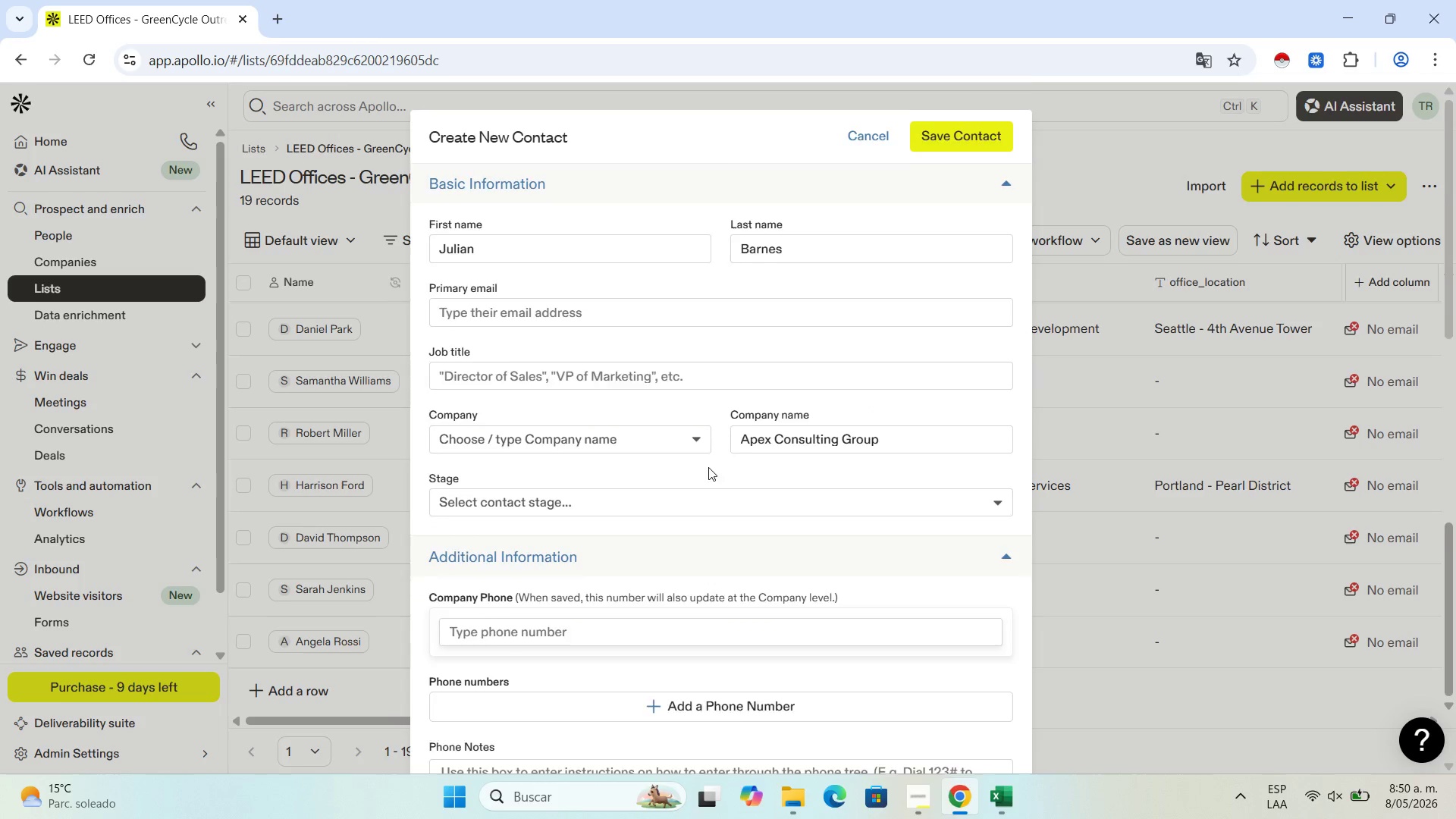 
scroll: coordinate [581, 631], scroll_direction: down, amount: 8.0
 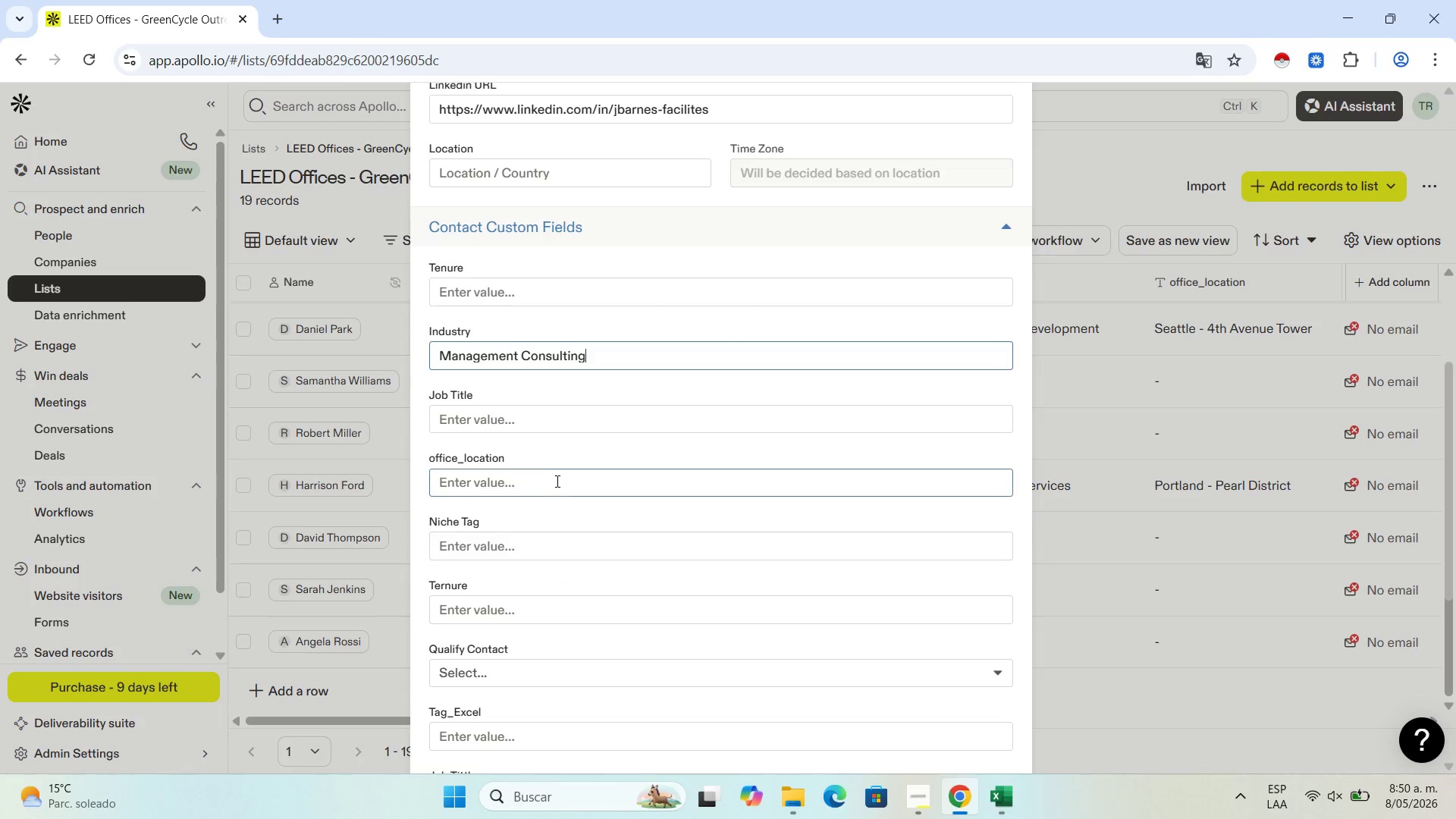 
left_click([555, 484])
 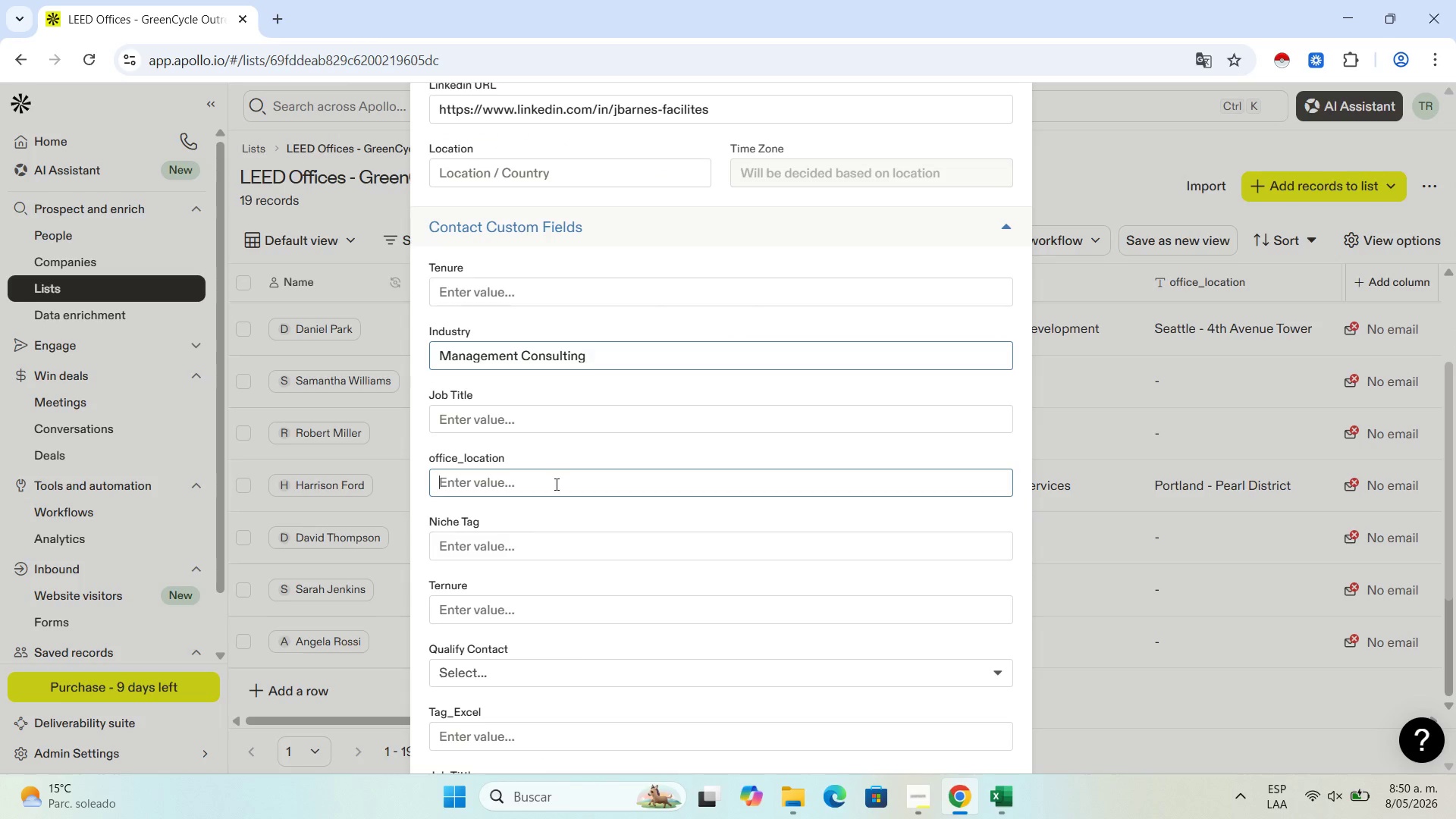 
key(Control+V)
 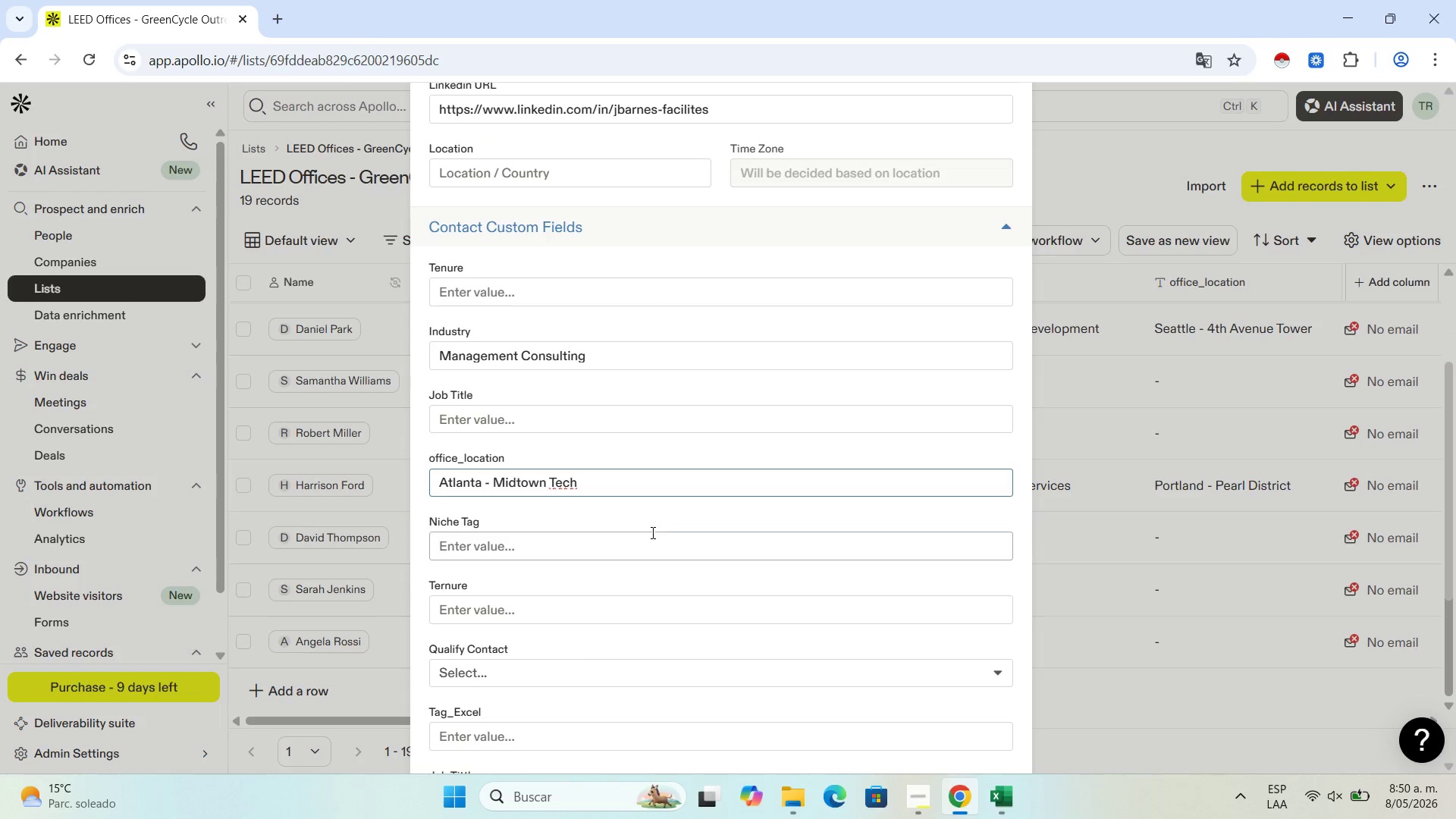 
scroll: coordinate [775, 408], scroll_direction: up, amount: 11.0
 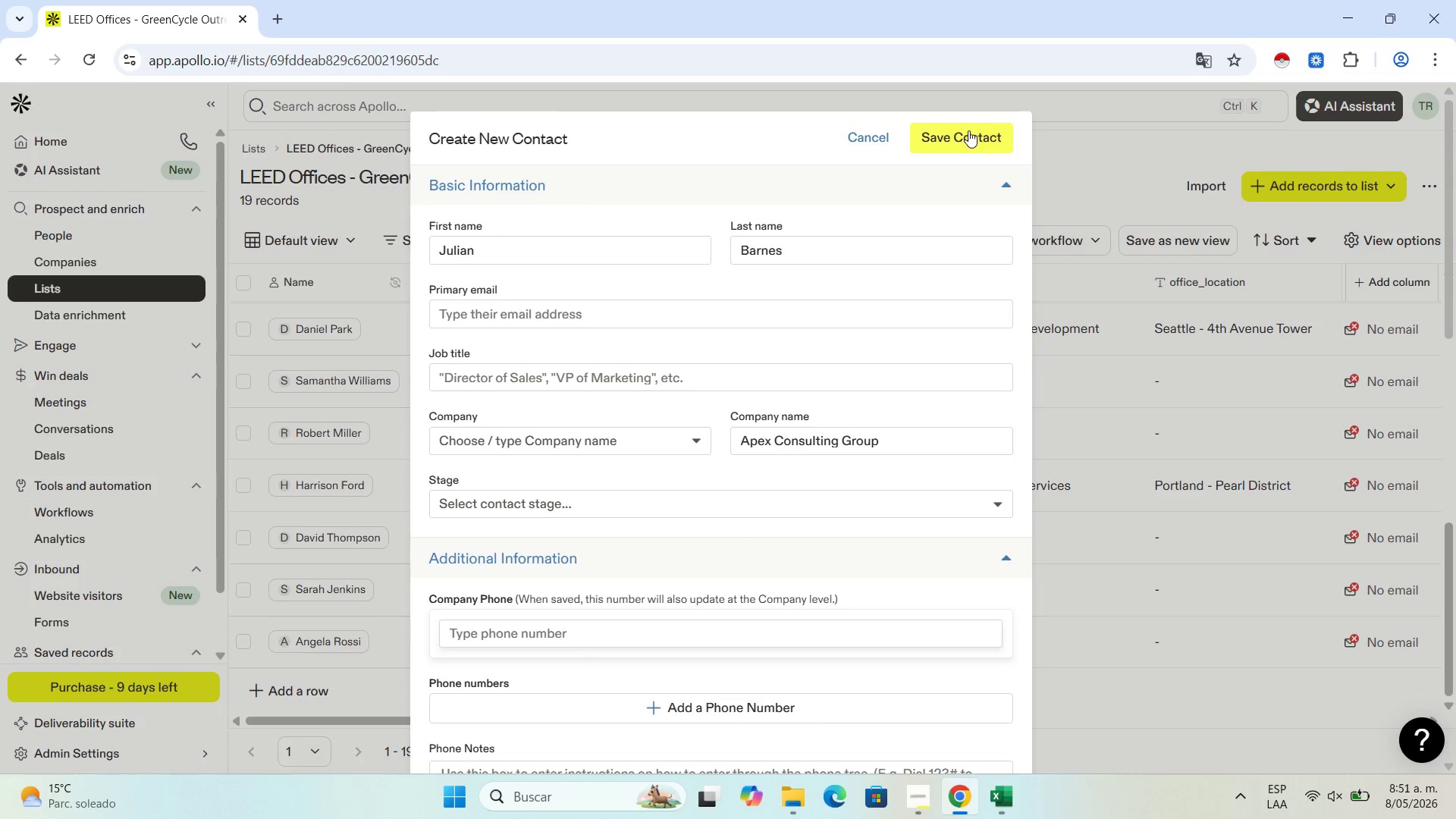 
left_click([966, 132])
 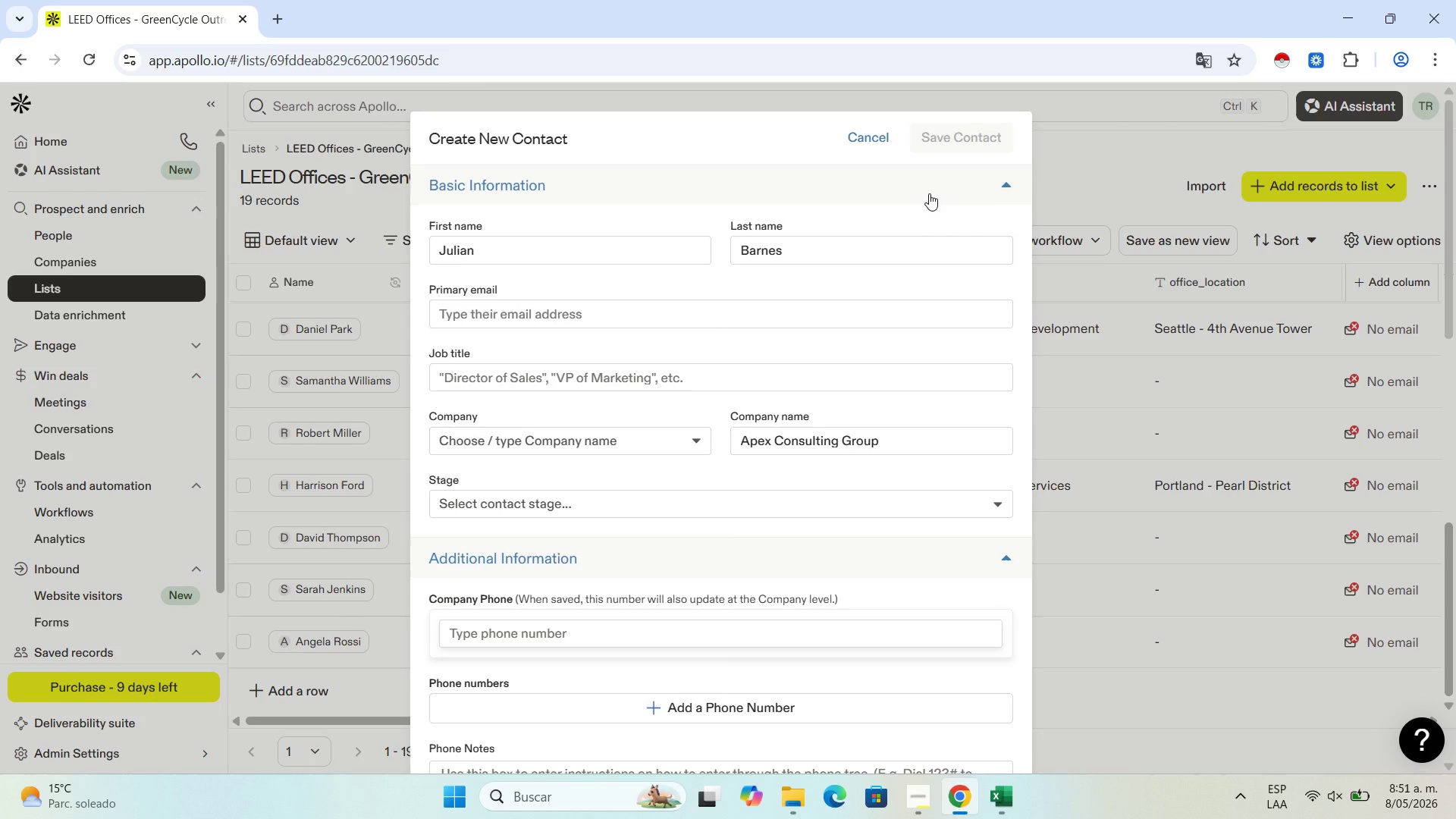 
mouse_move([837, 475])
 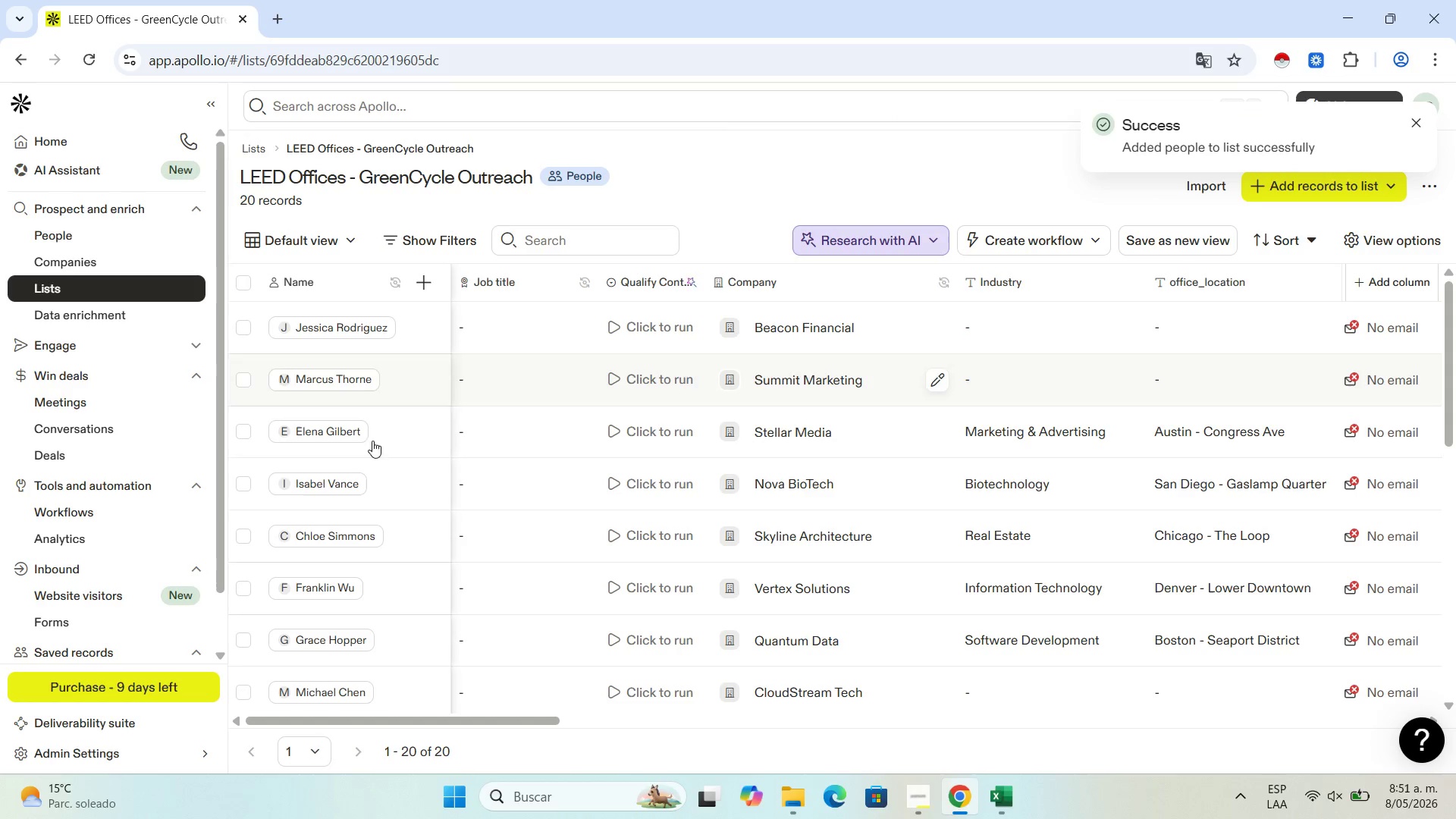 
scroll: coordinate [371, 510], scroll_direction: down, amount: 11.0
 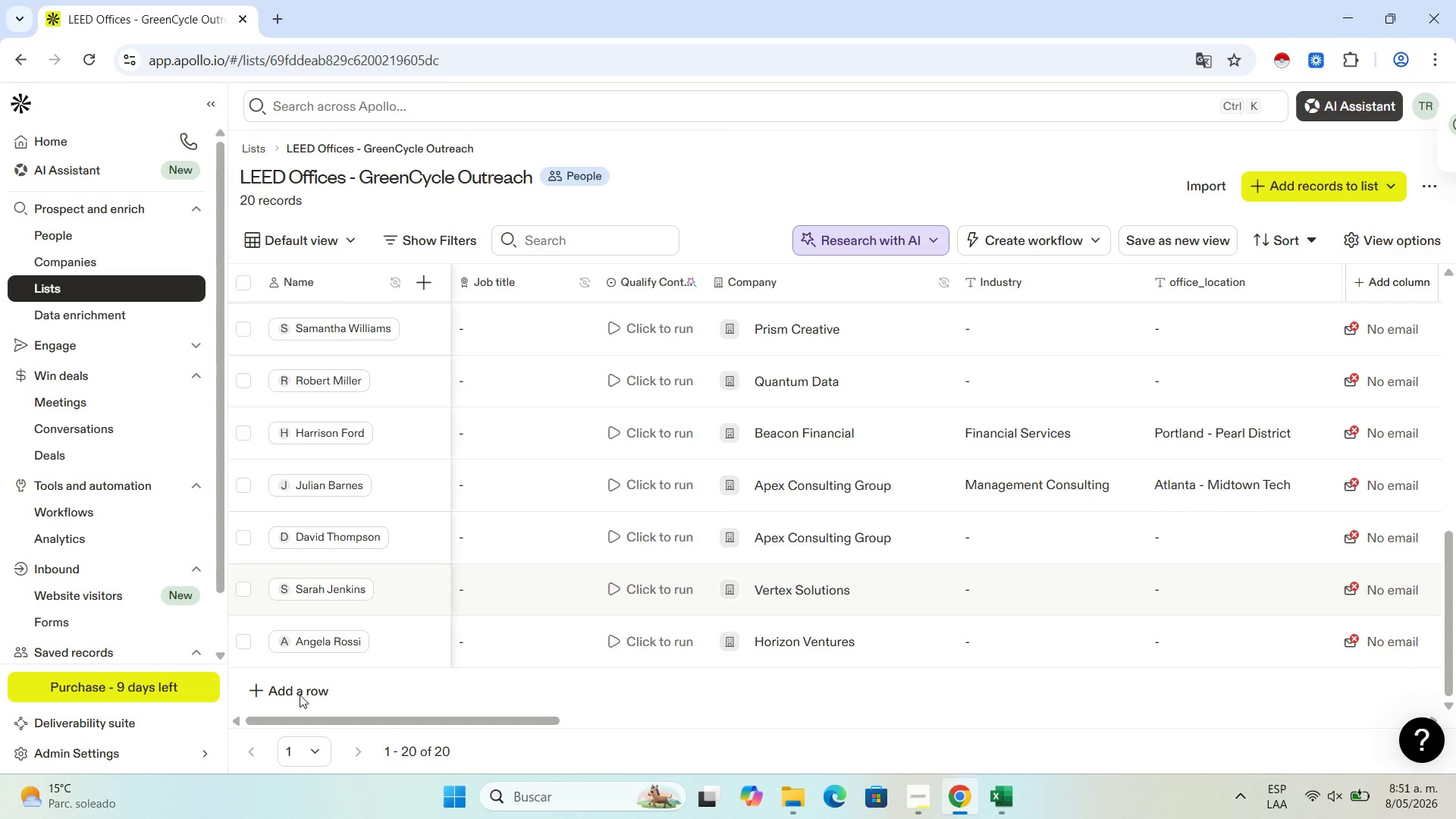 
left_click([305, 692])
 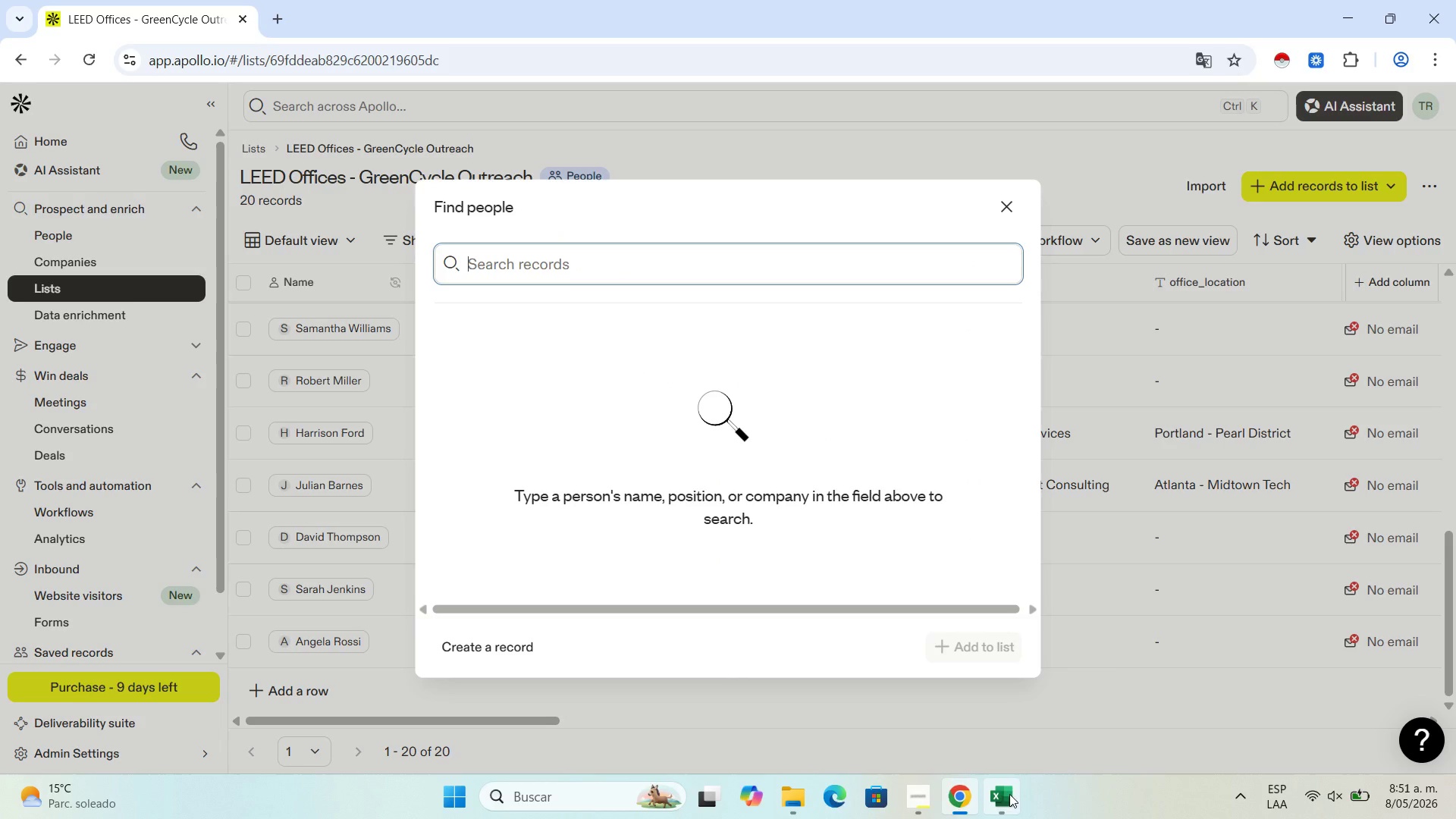 
left_click([1009, 793])
 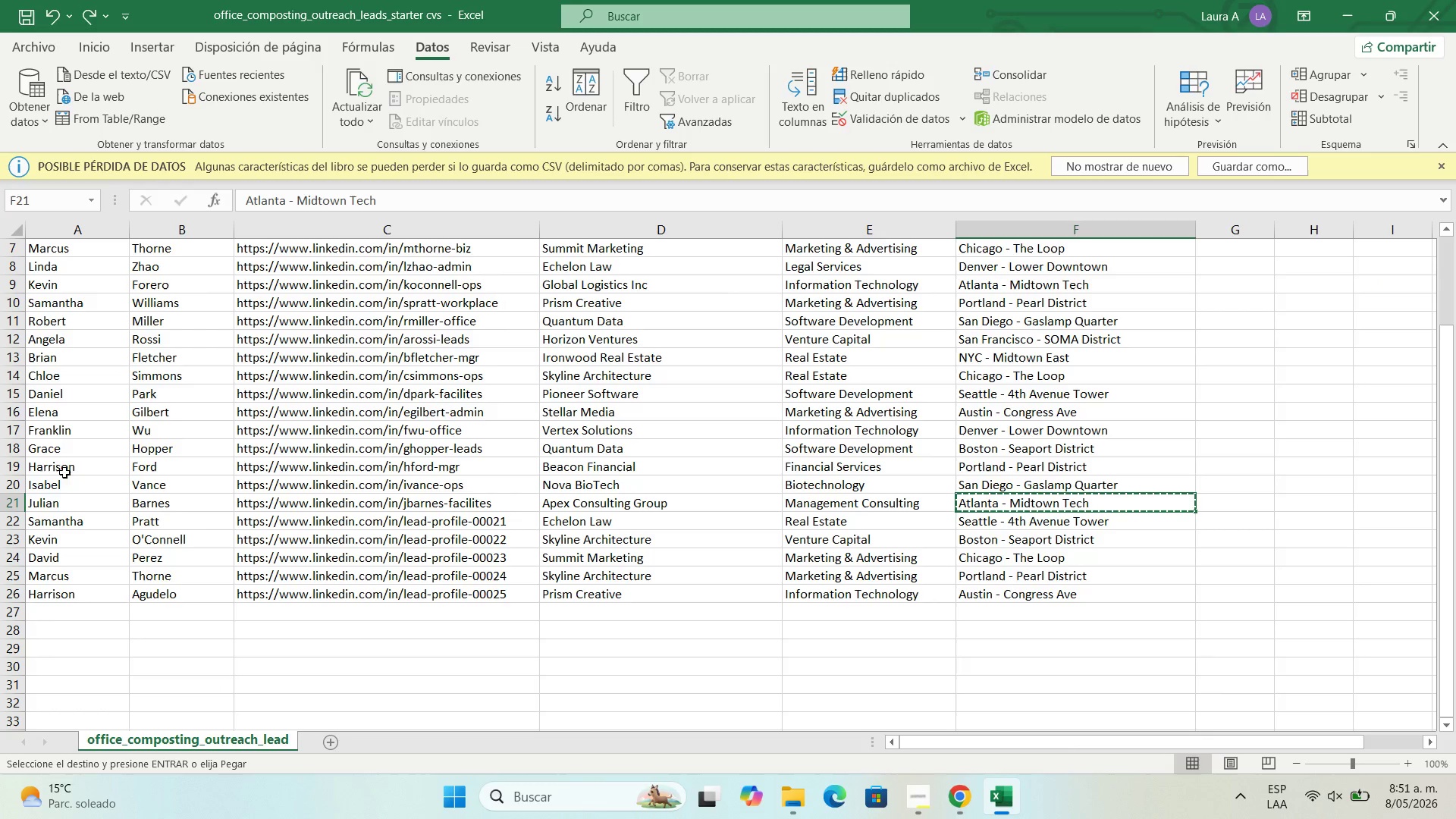 
left_click([50, 530])
 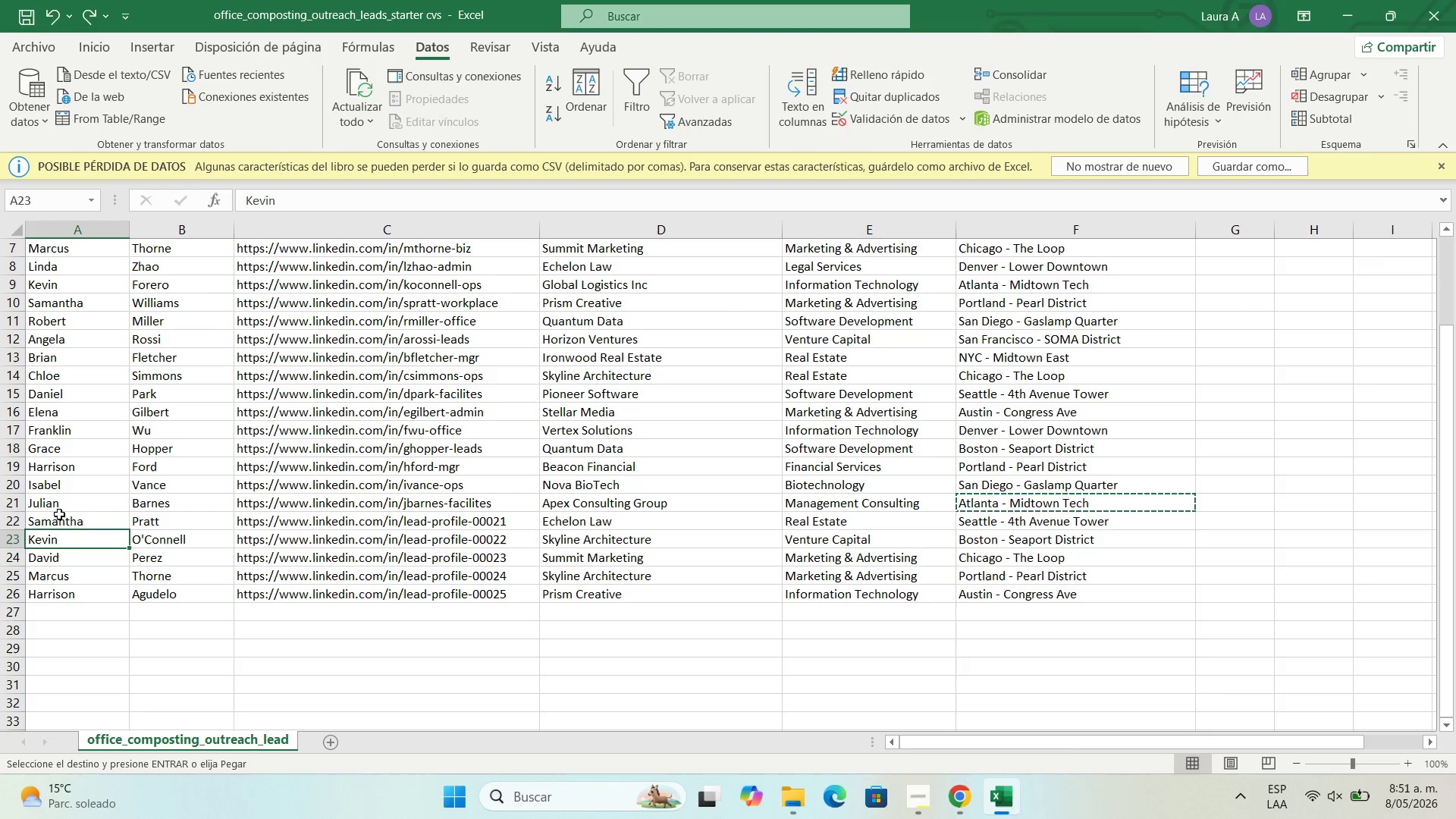 
left_click([59, 514])
 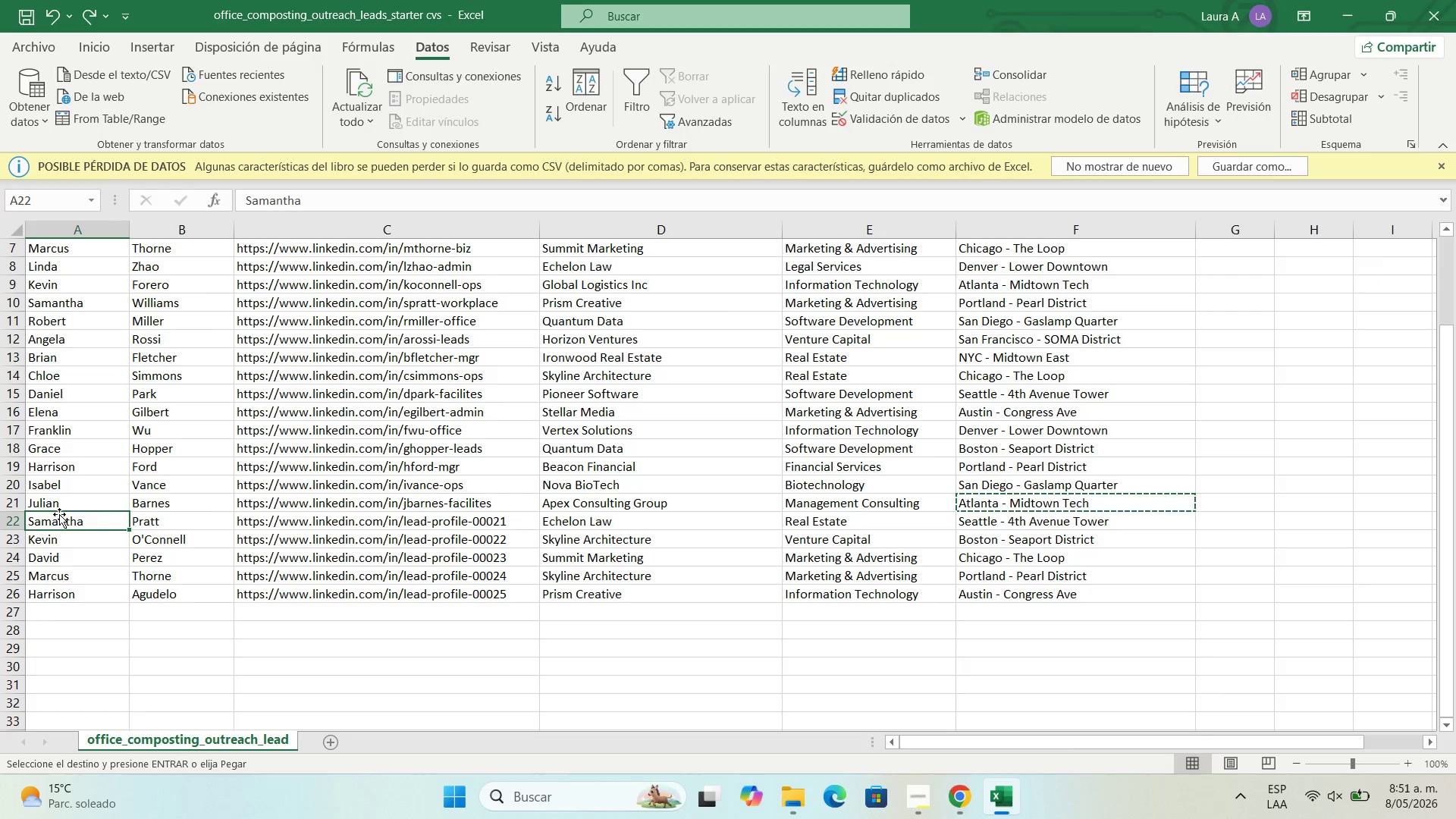 
key(Control+C)
 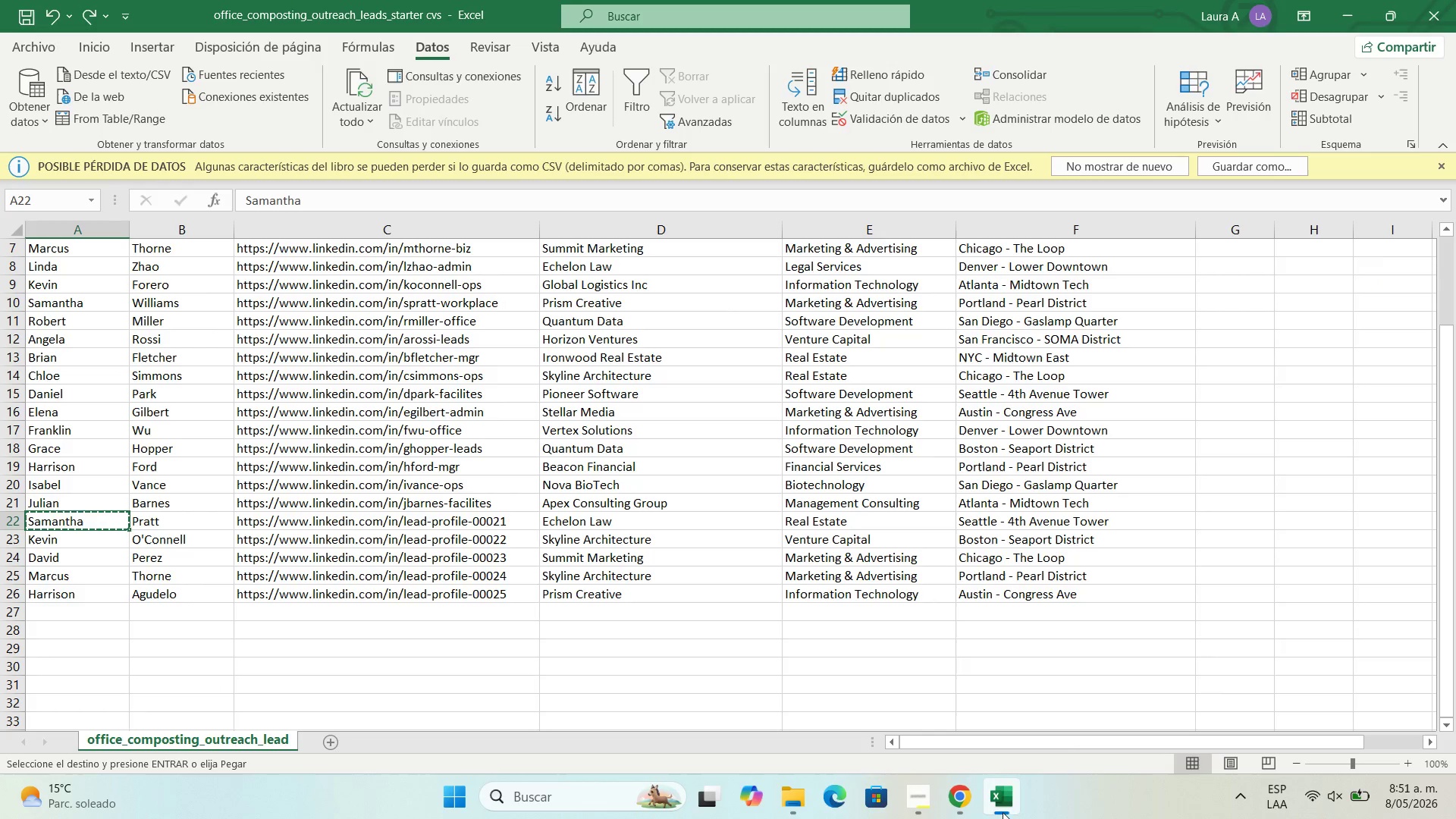 
left_click([971, 795])
 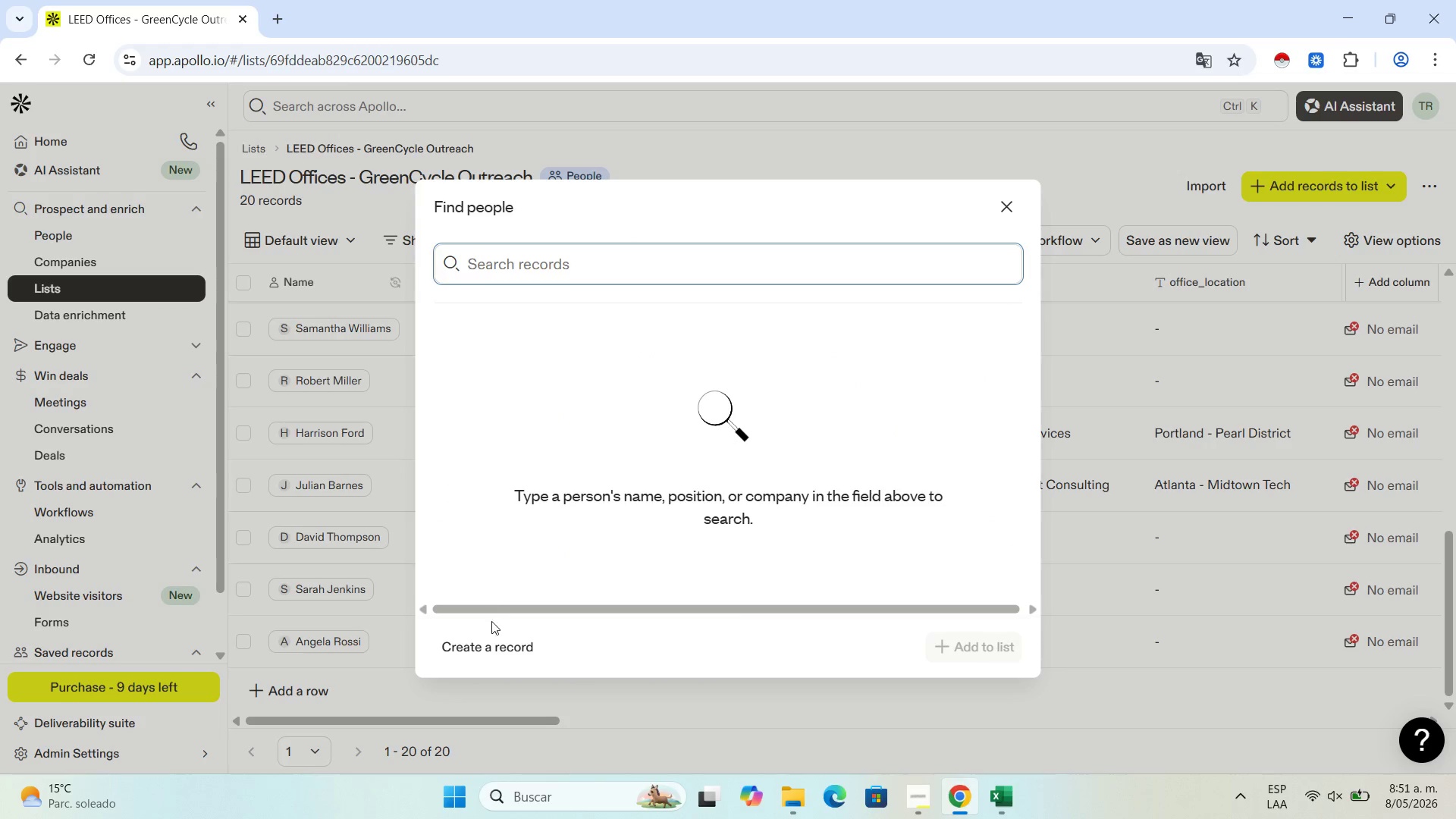 
left_click([494, 639])
 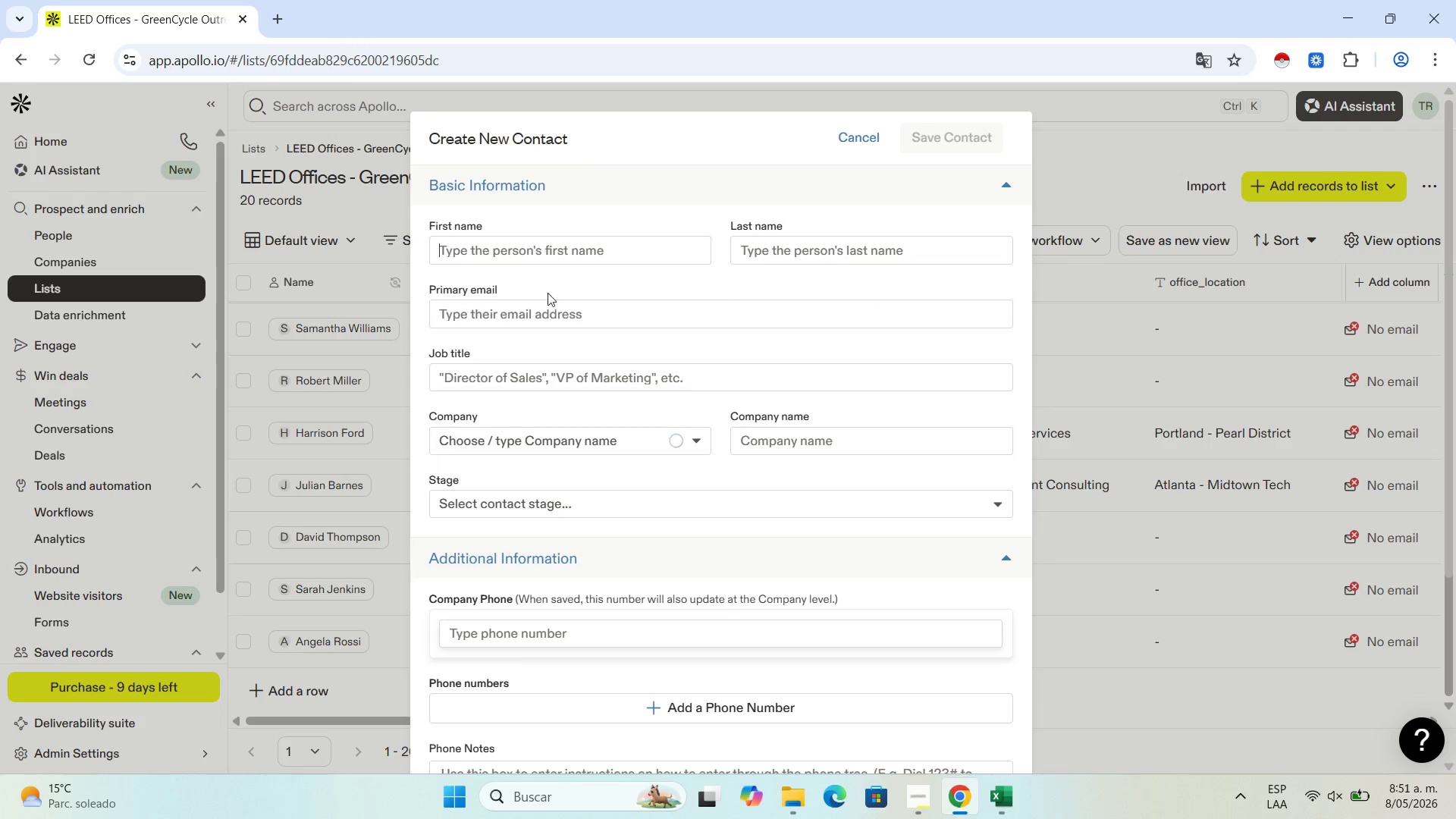 
left_click([538, 246])
 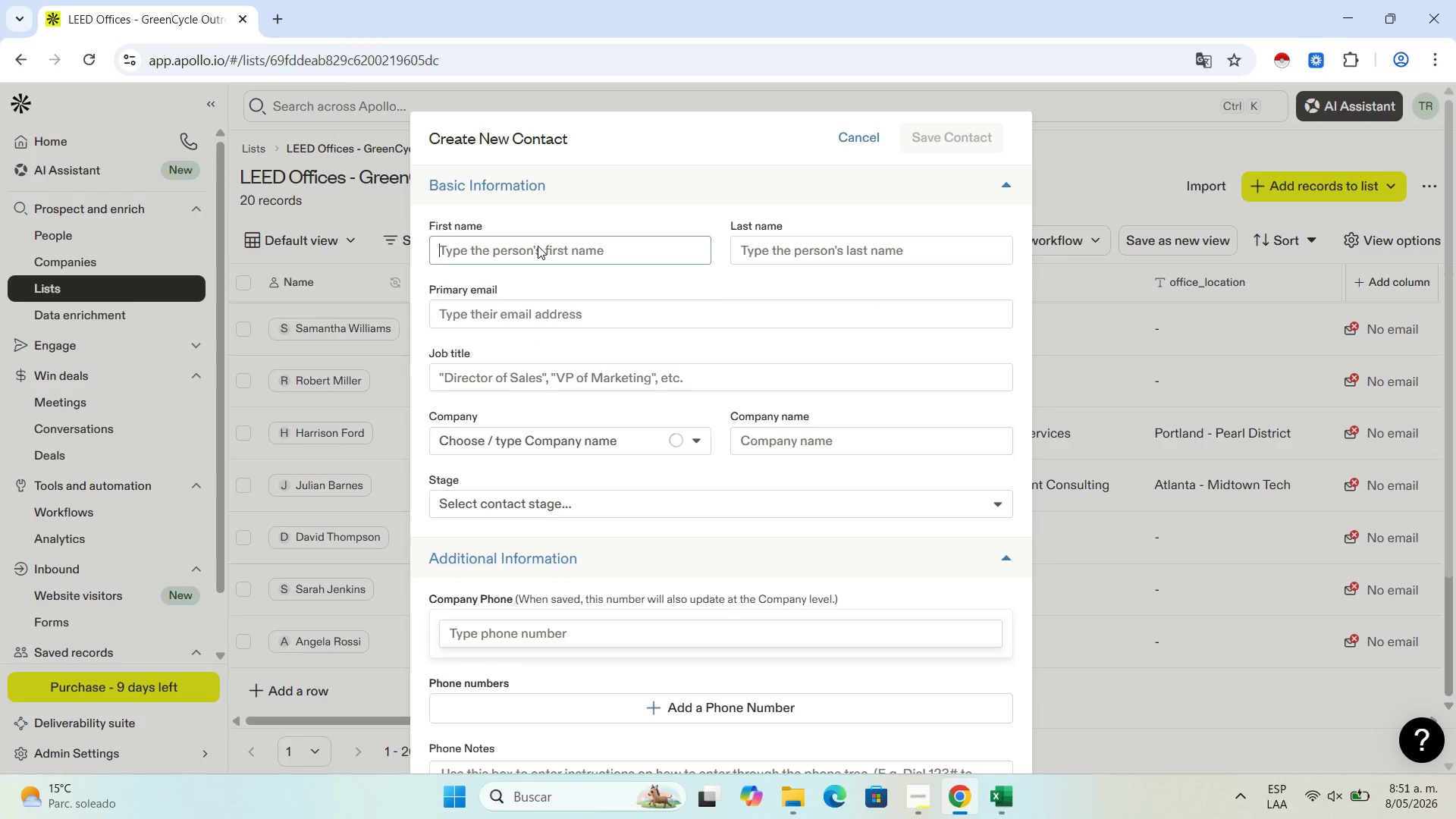 
key(Control+V)
 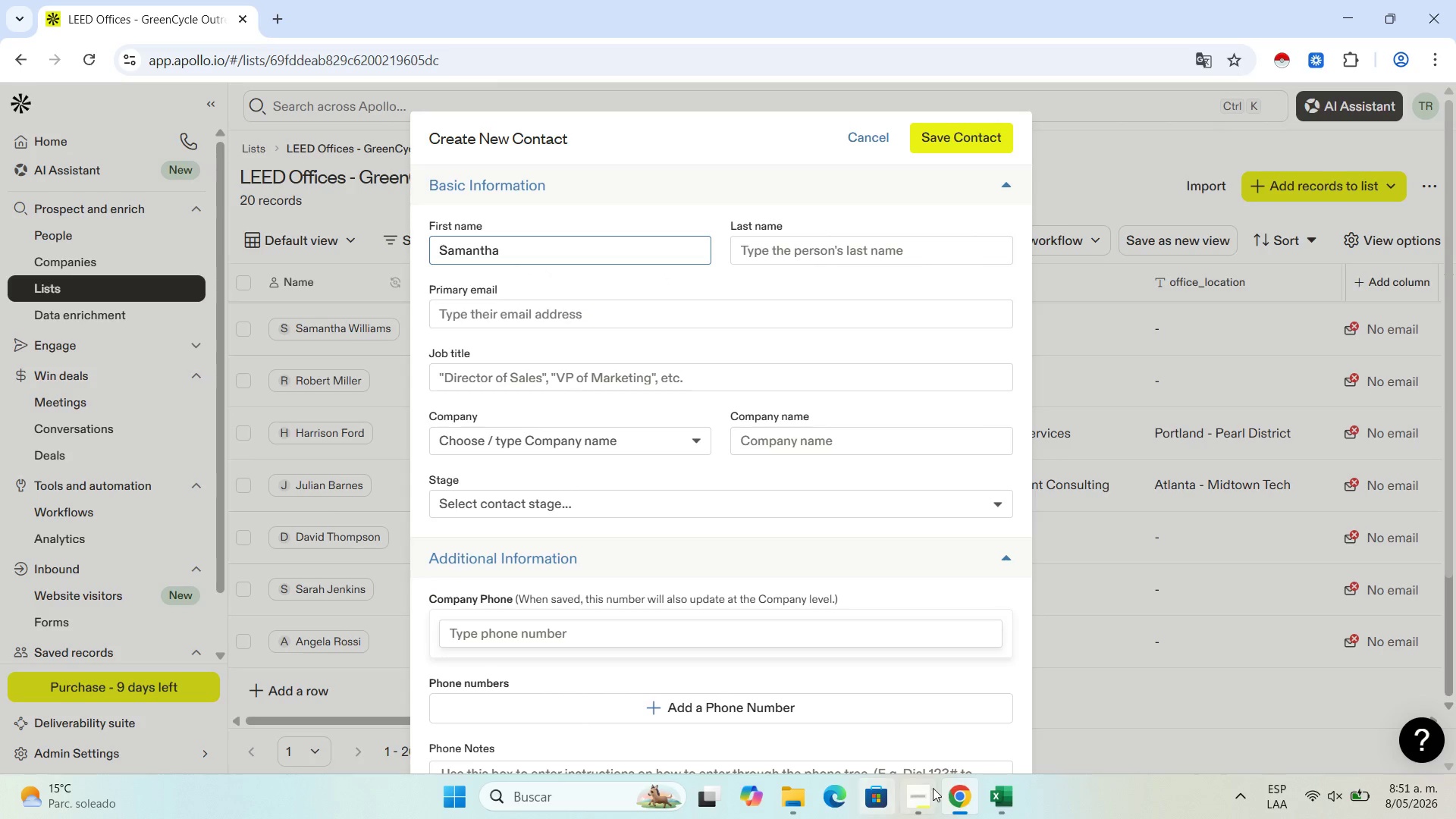 
left_click([1001, 798])
 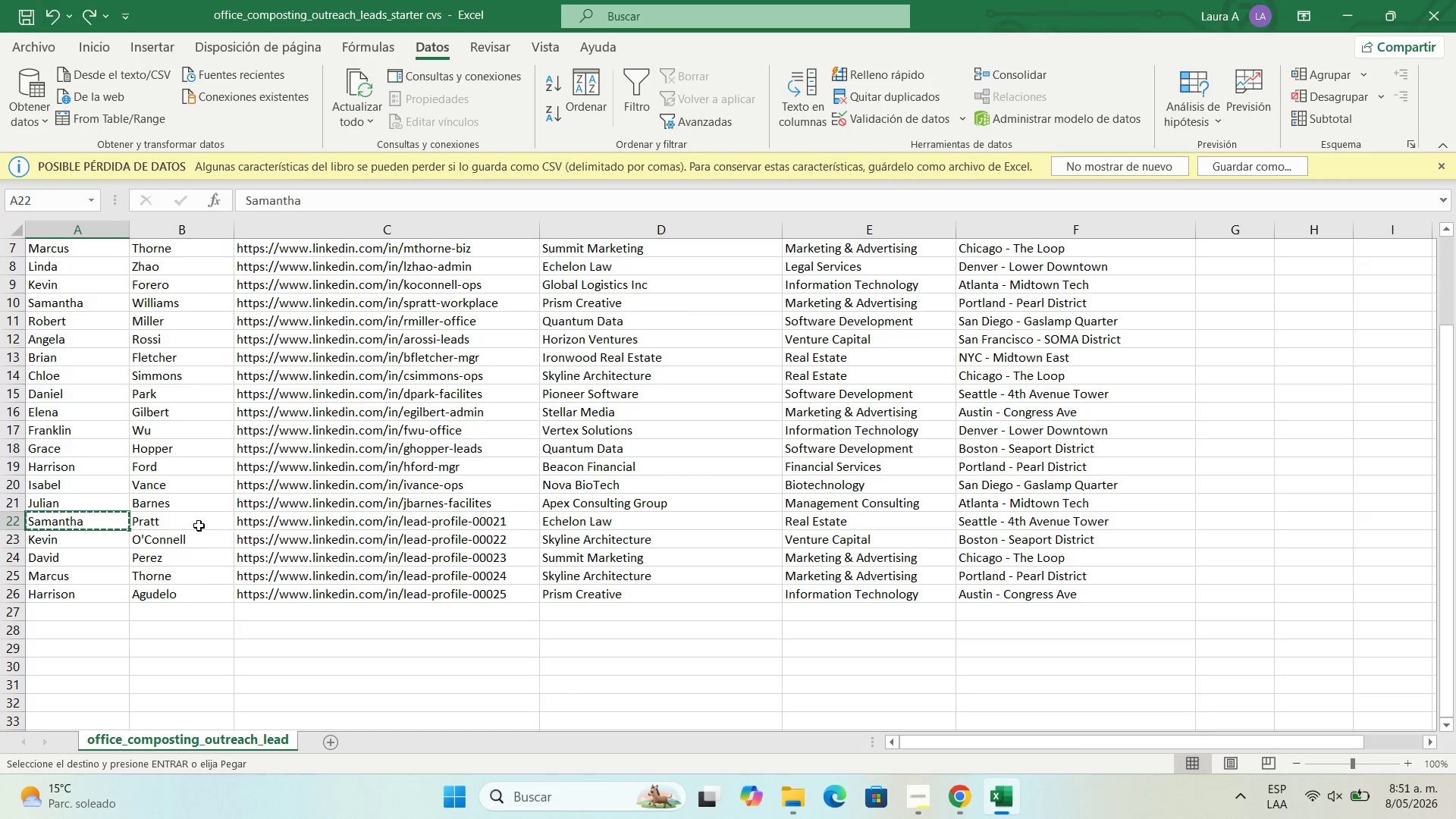 
left_click([202, 520])
 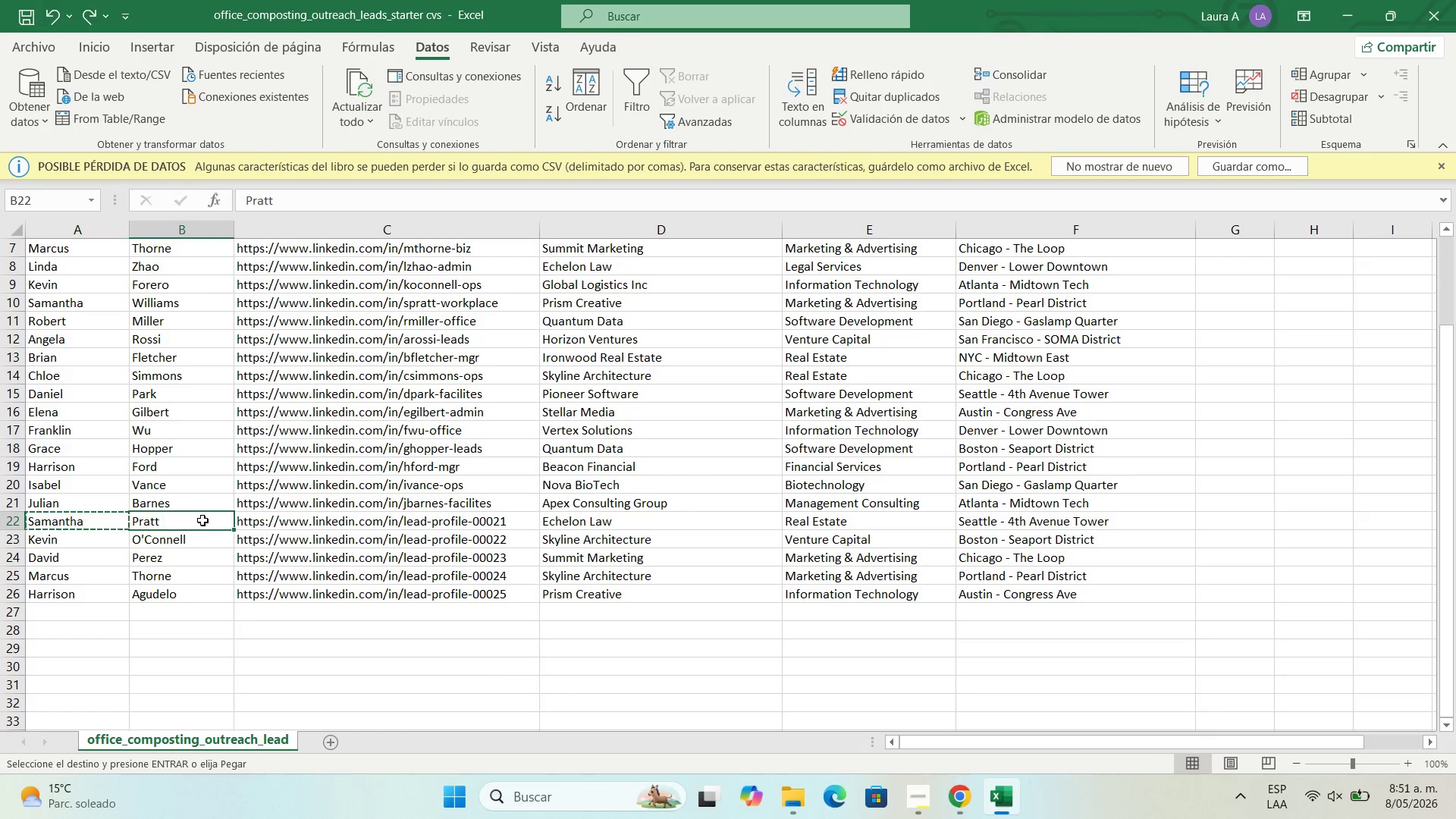 
key(Control+C)
 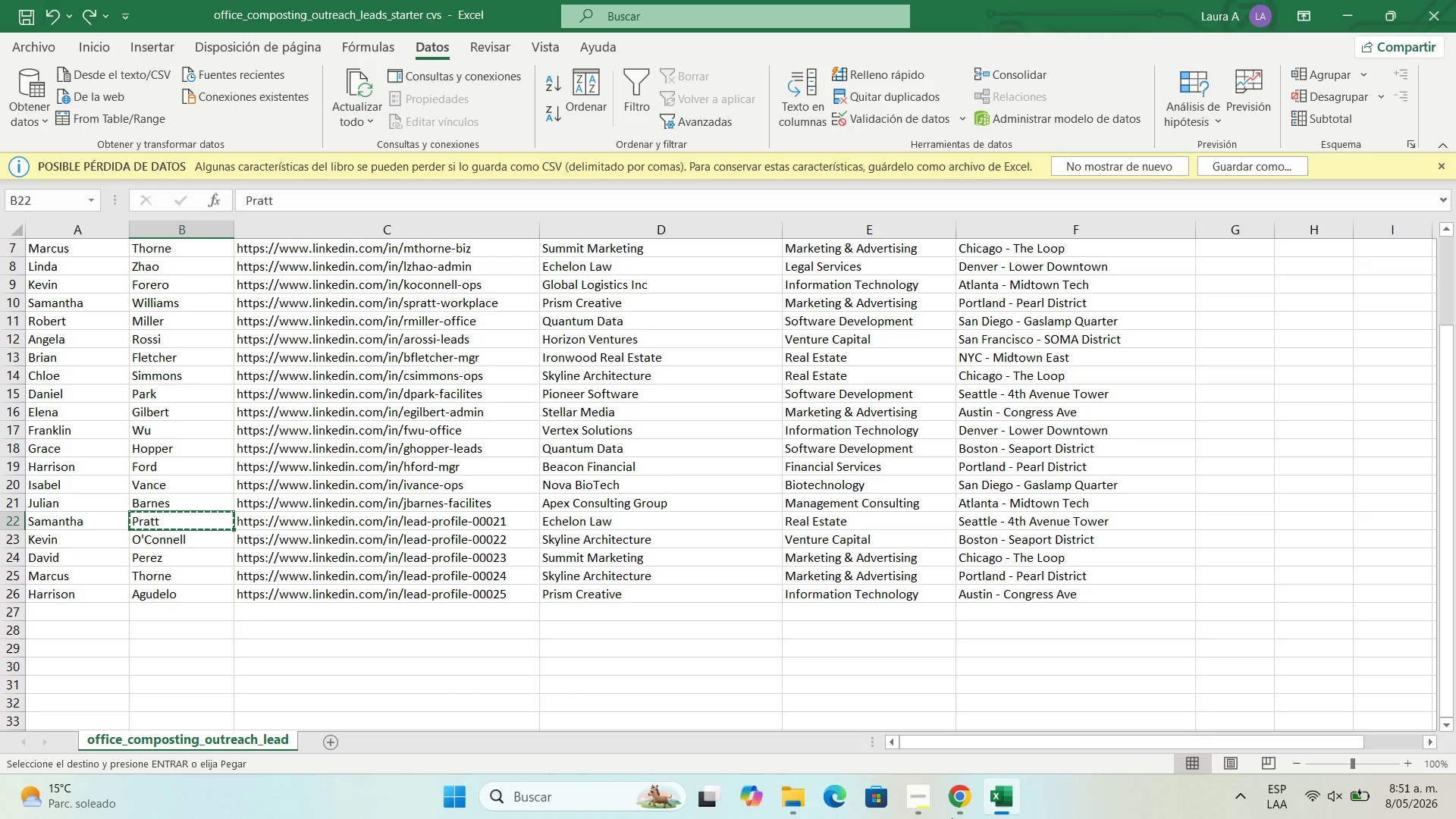 
left_click([930, 818])